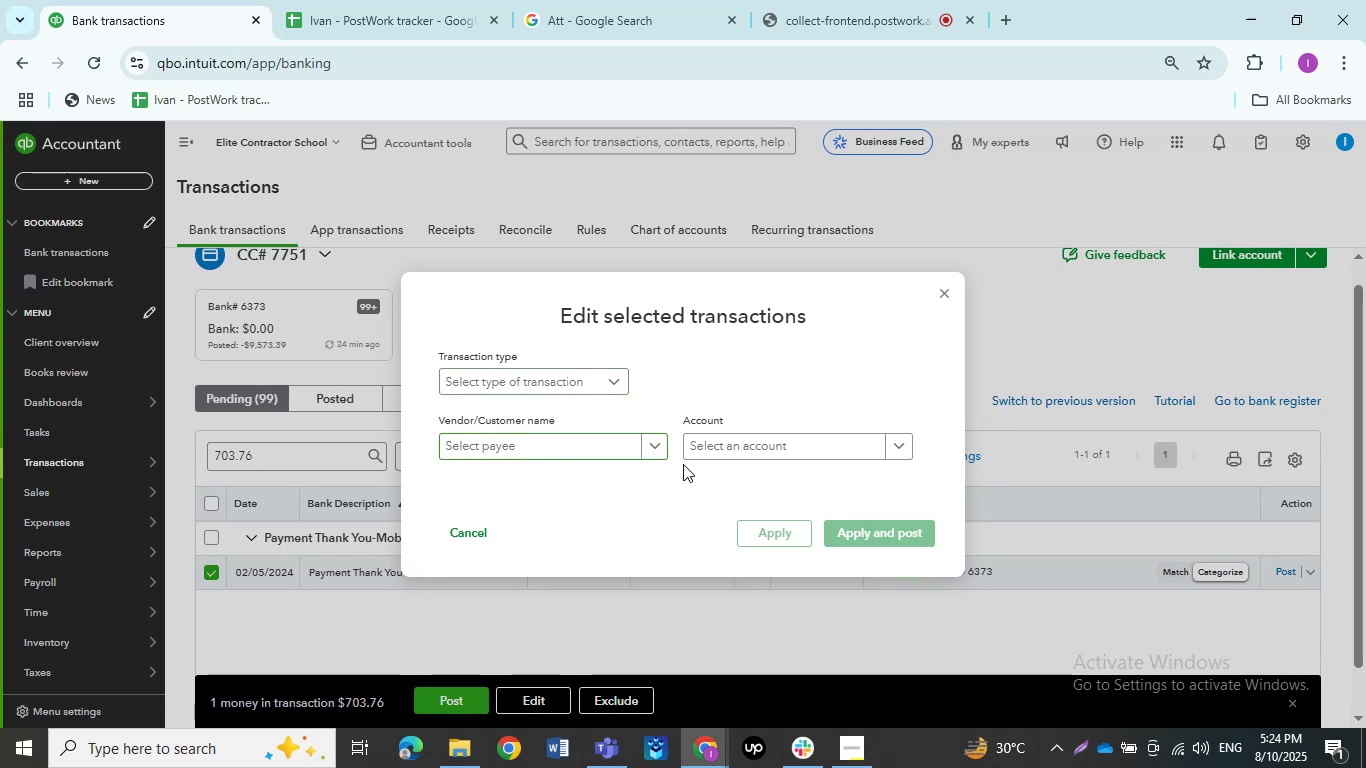 
left_click([805, 456])
 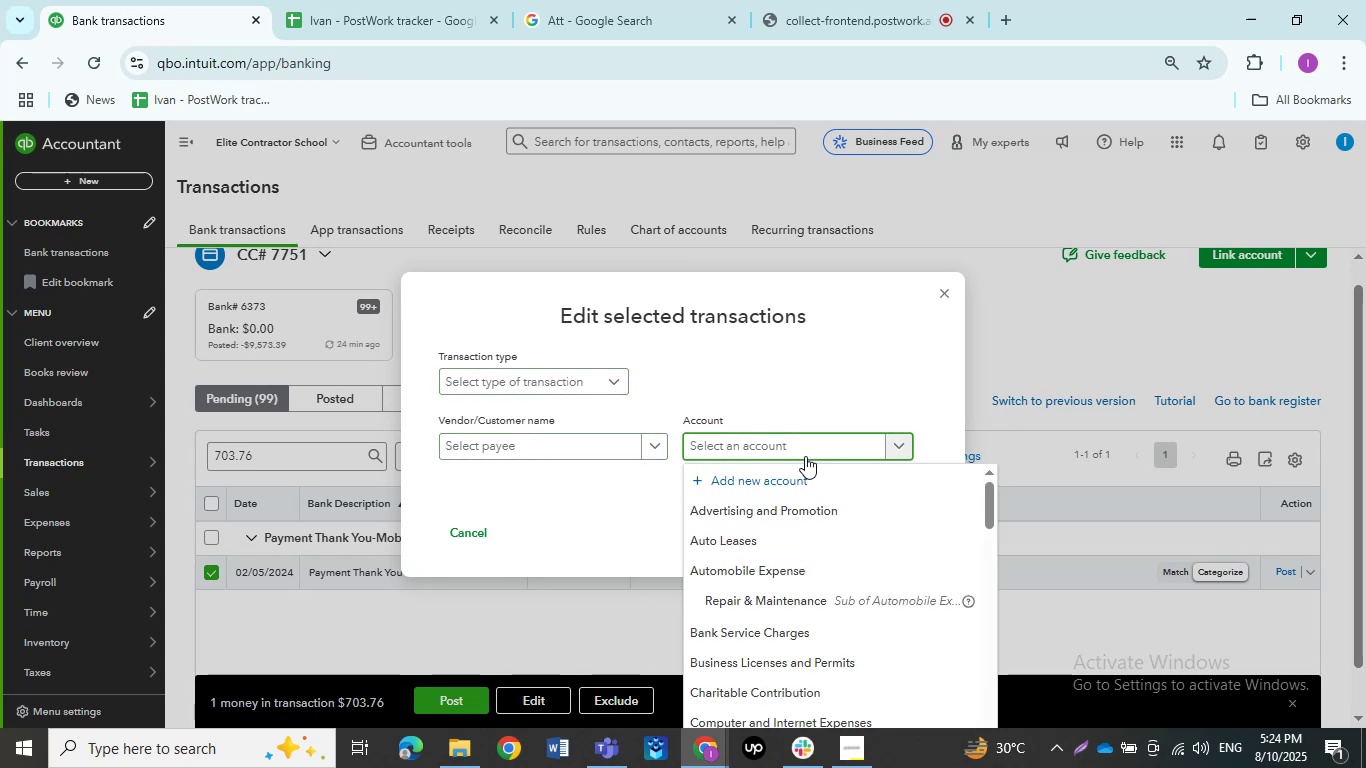 
type(trans)
 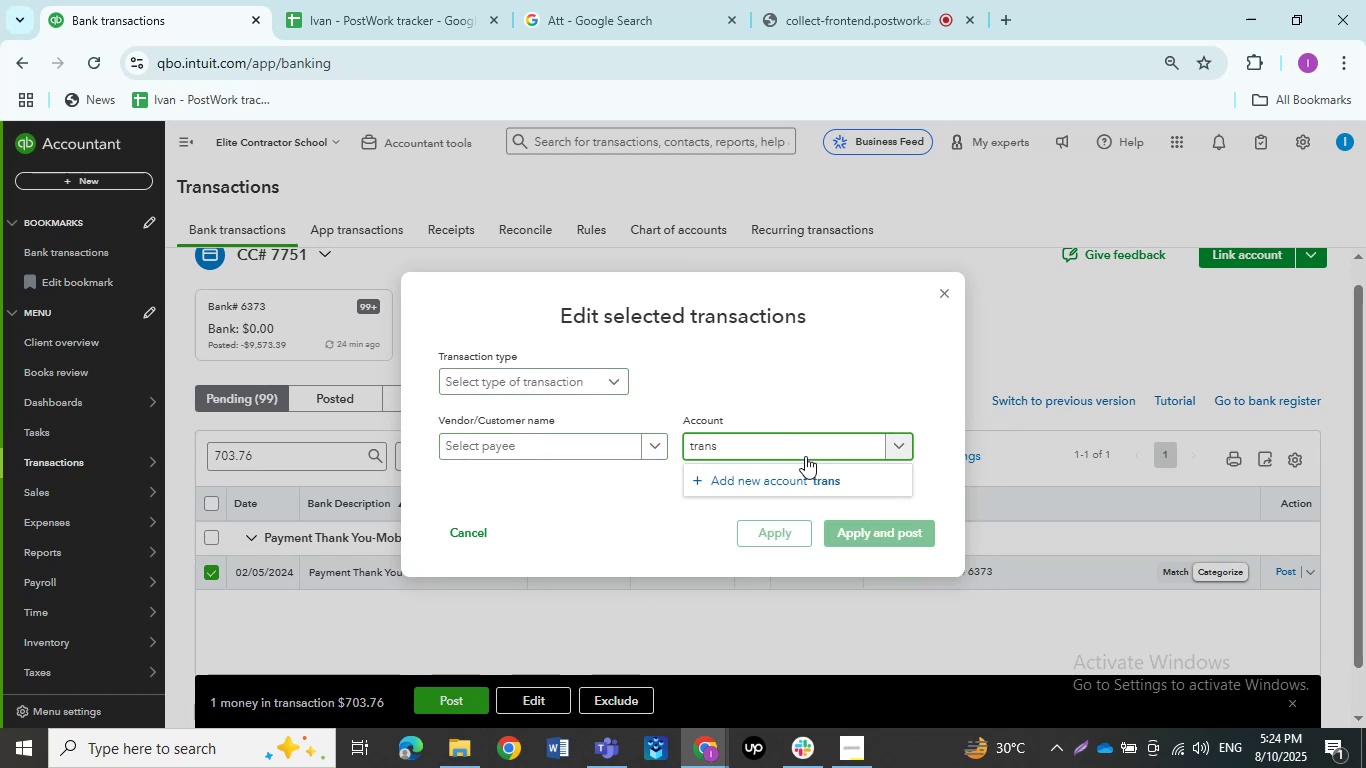 
type(fer)
 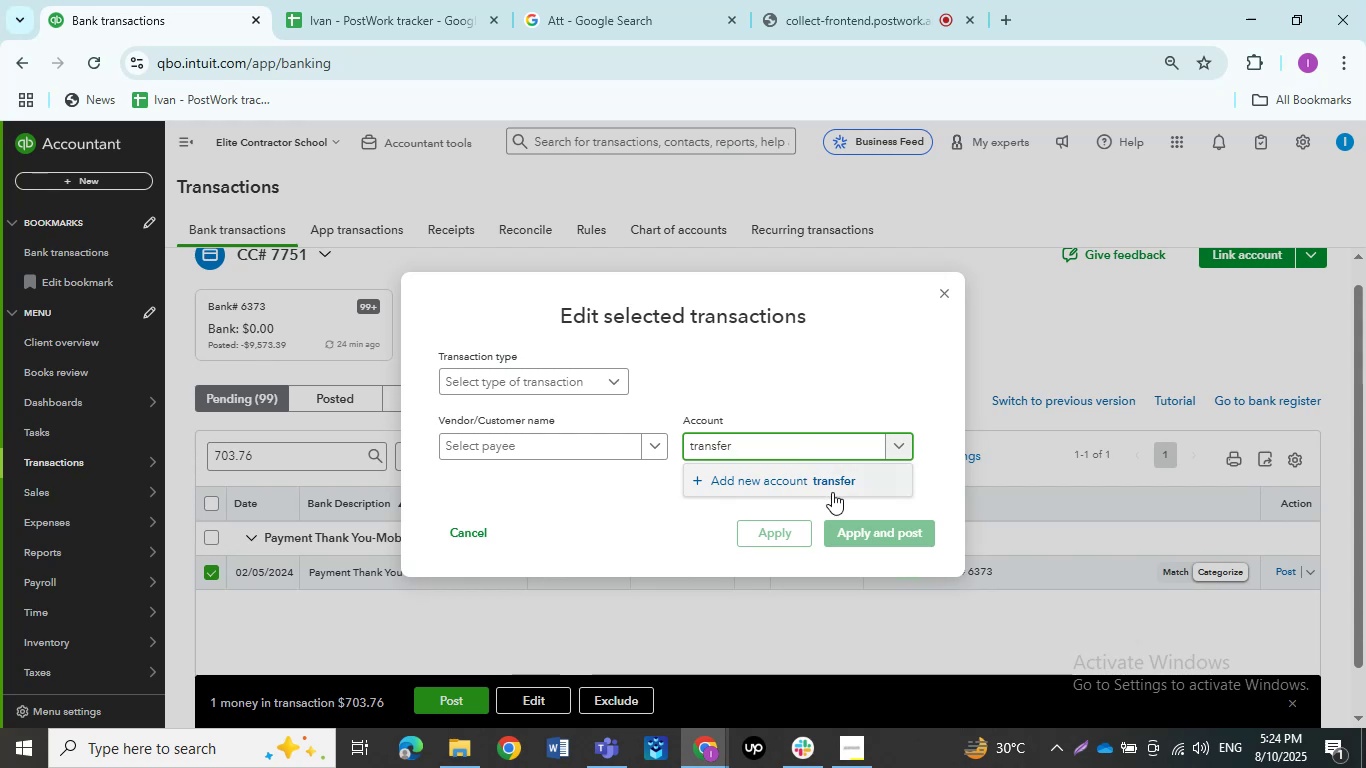 
left_click([832, 492])
 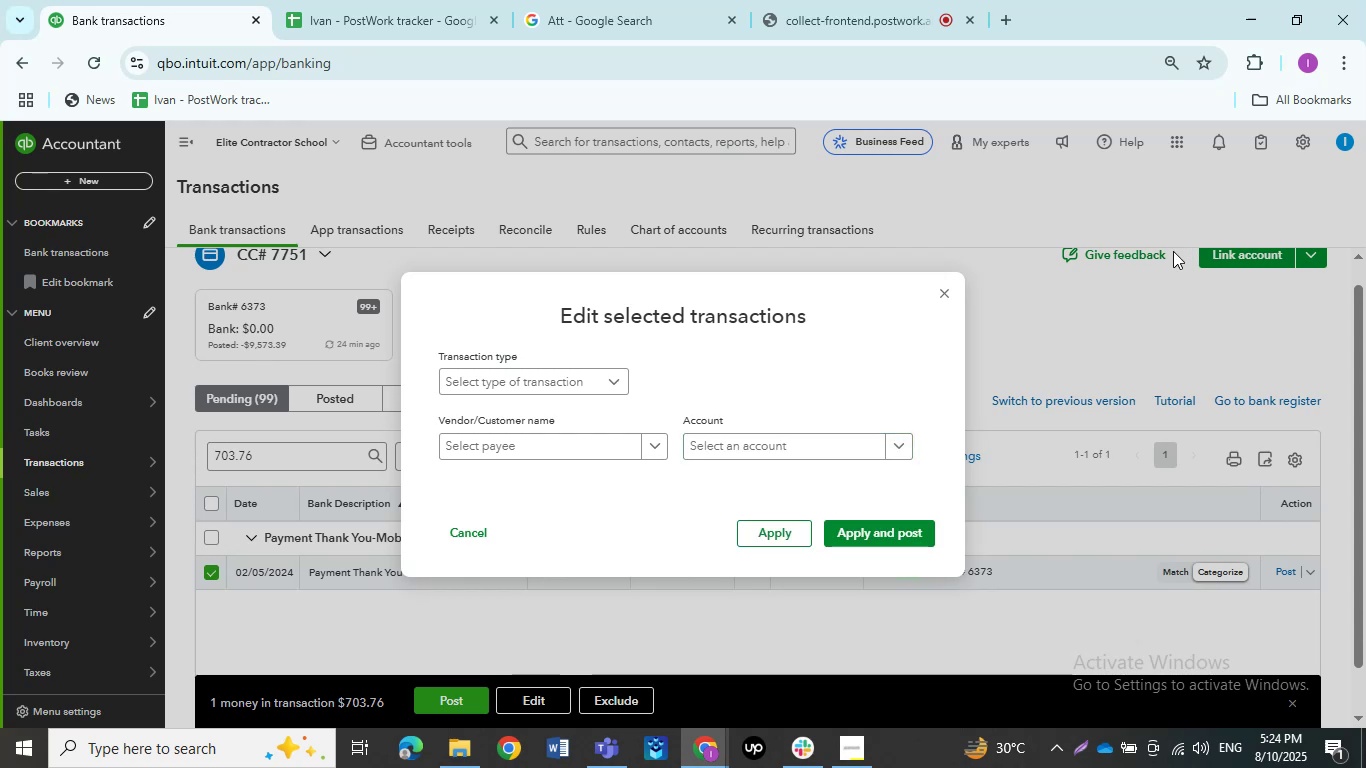 
wait(5.74)
 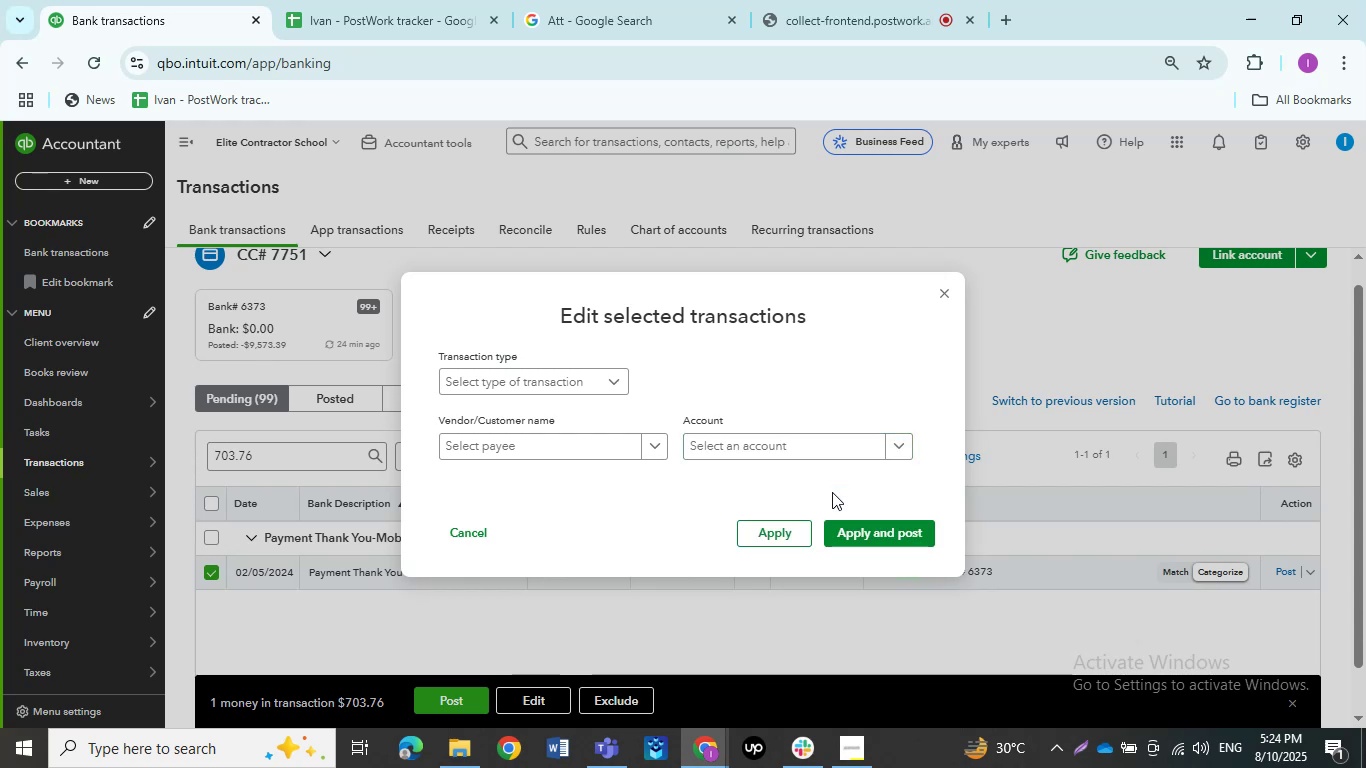 
left_click([766, 477])
 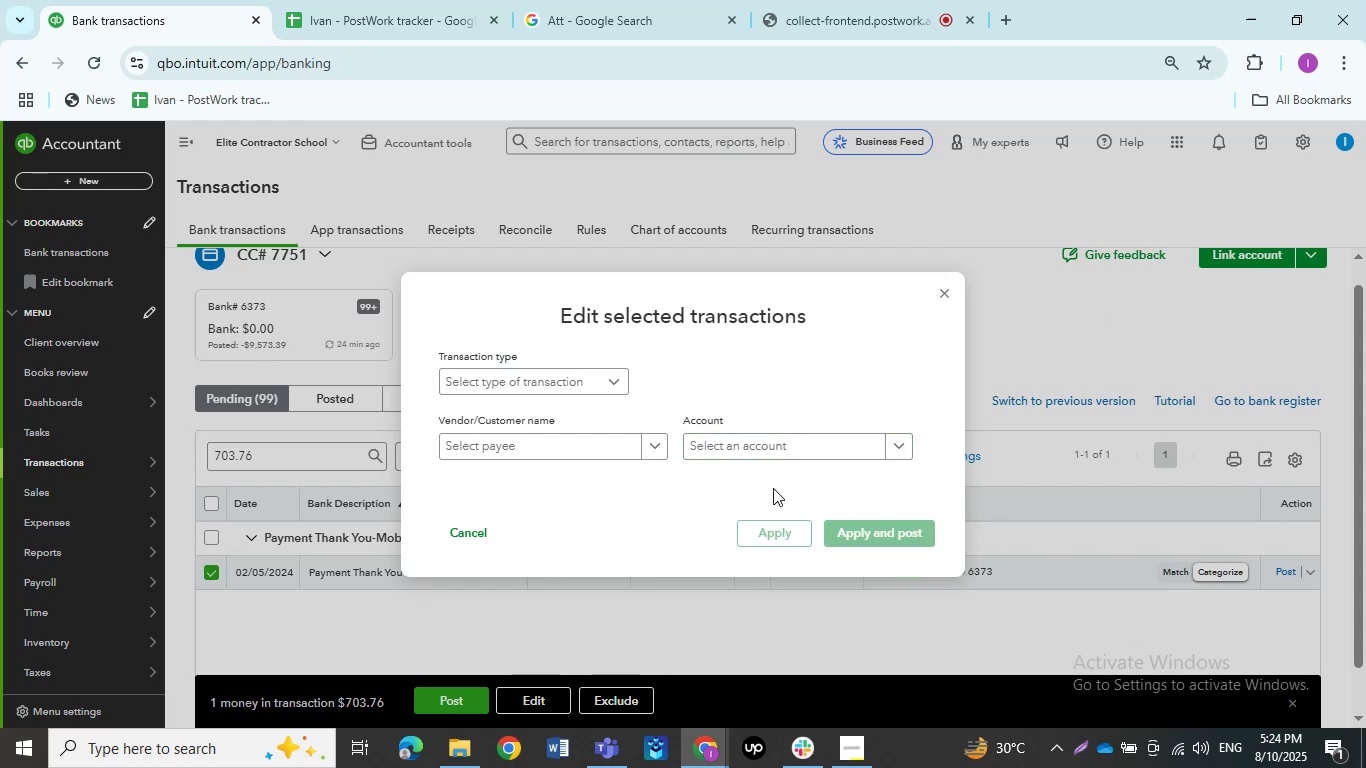 
left_click([772, 452])
 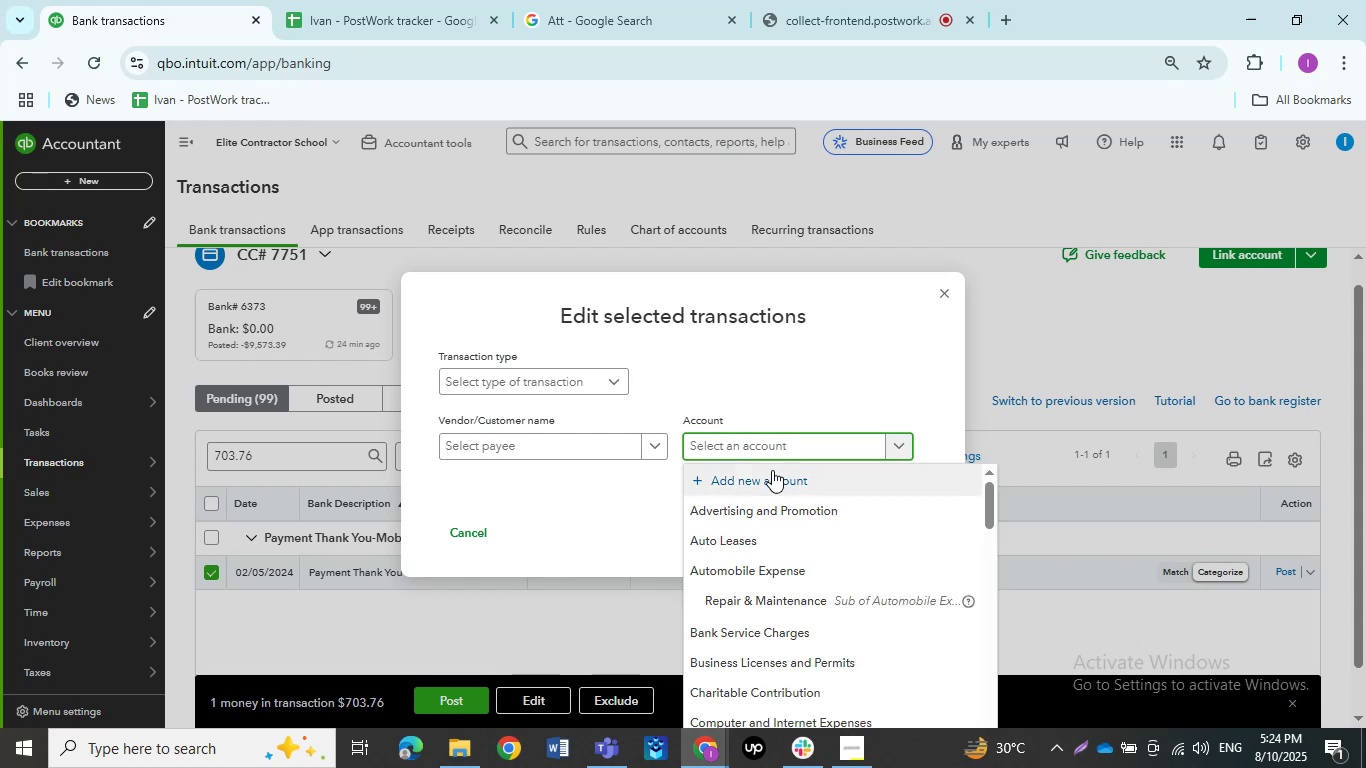 
left_click([772, 472])
 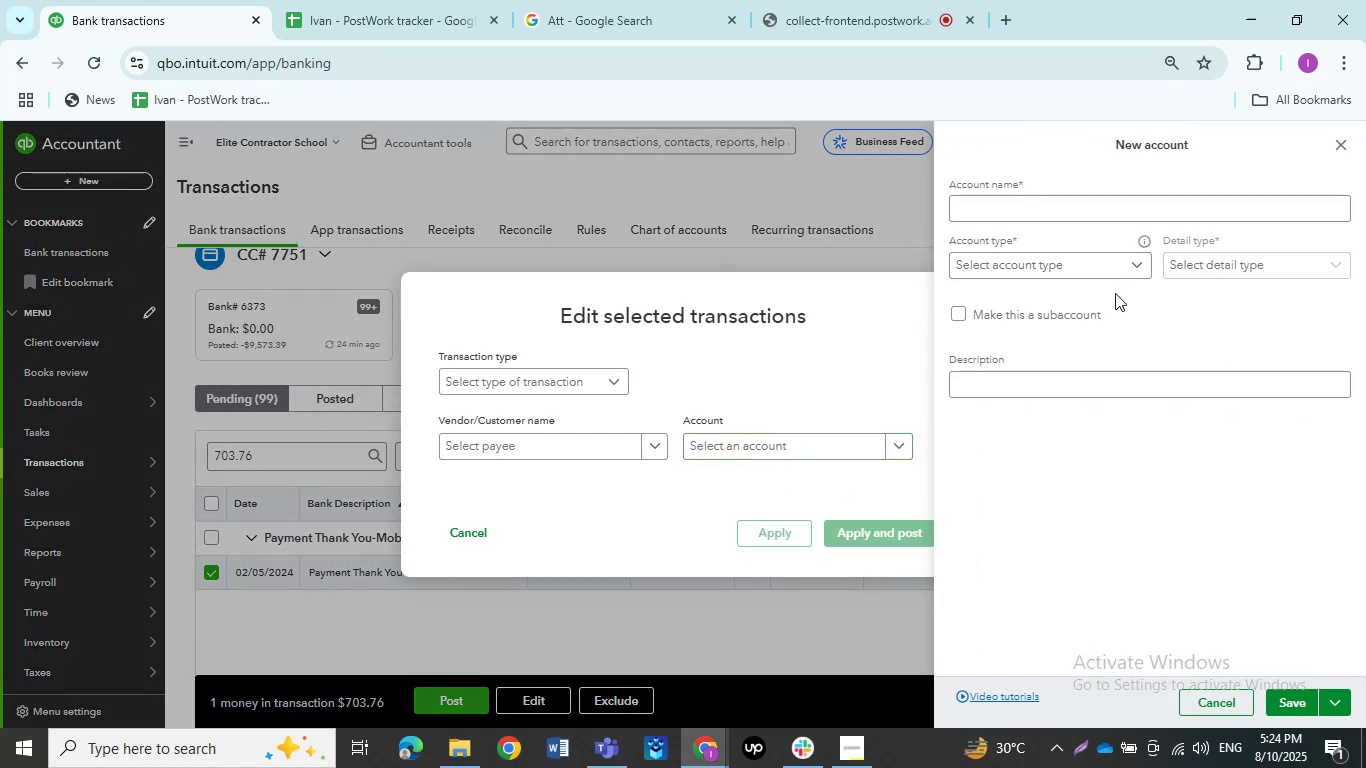 
left_click([1059, 214])
 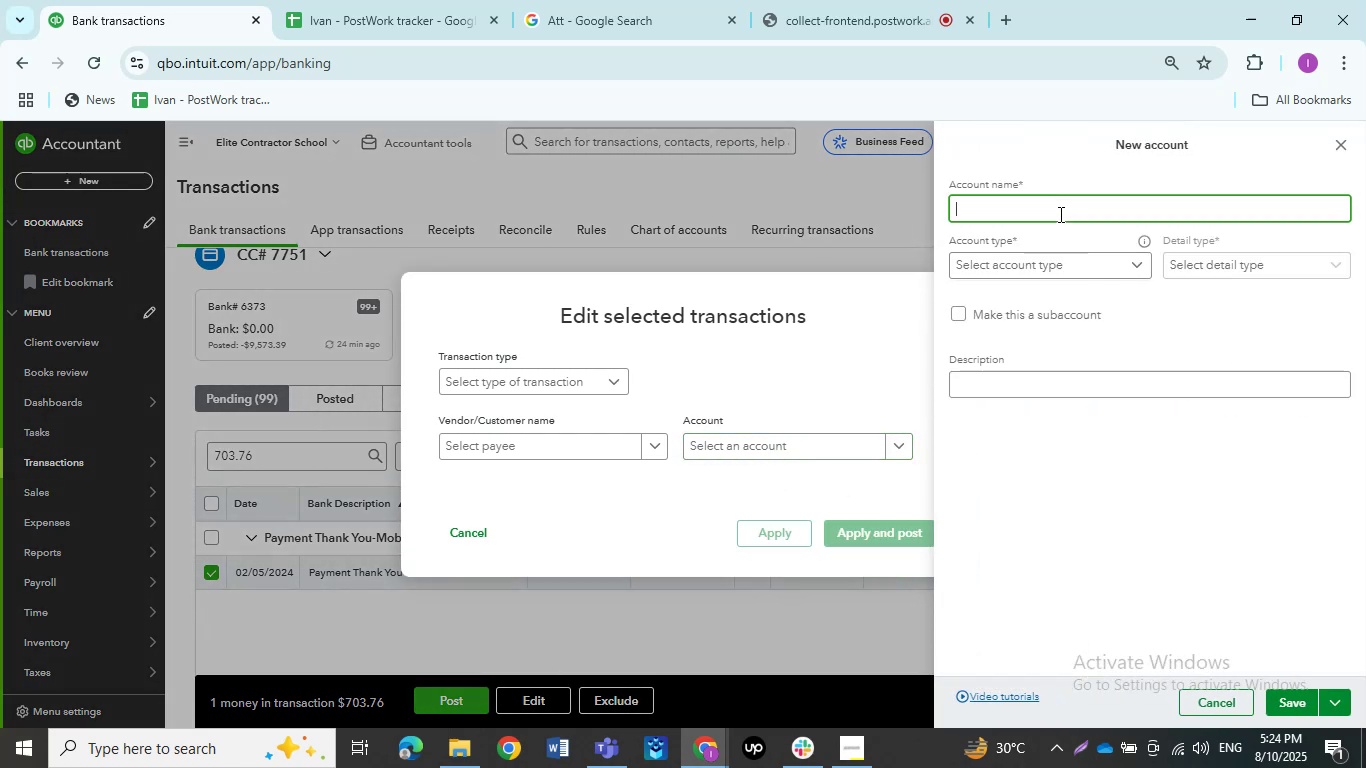 
type(Tranfer)
 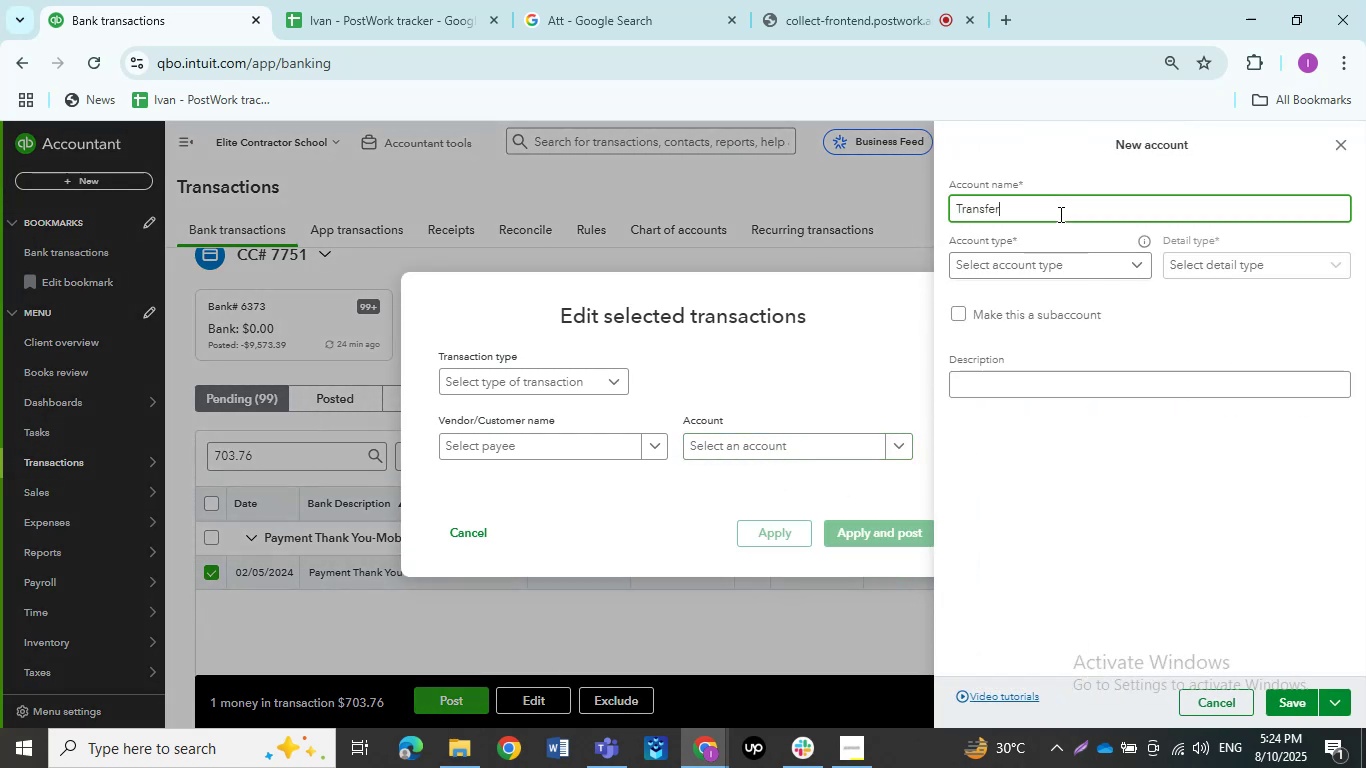 
hold_key(key=S, duration=0.36)
 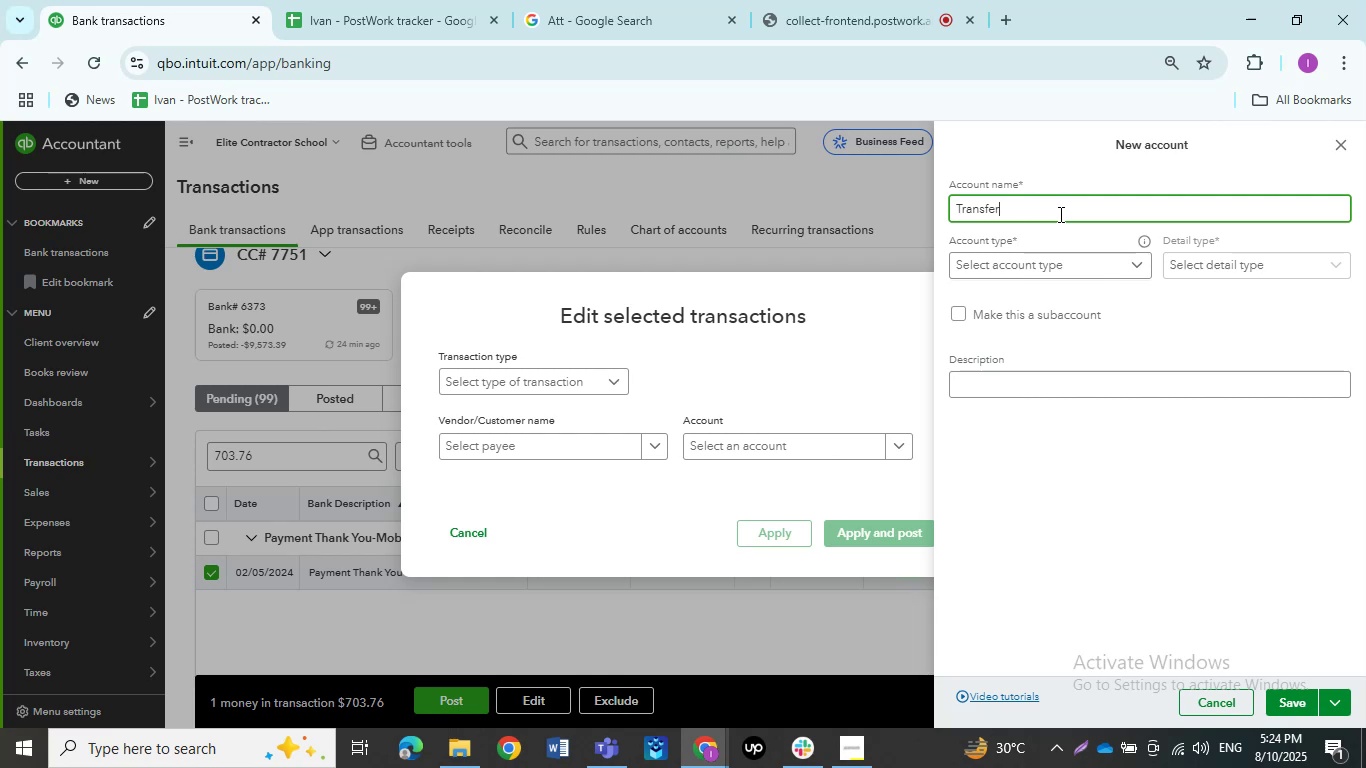 
wait(8.74)
 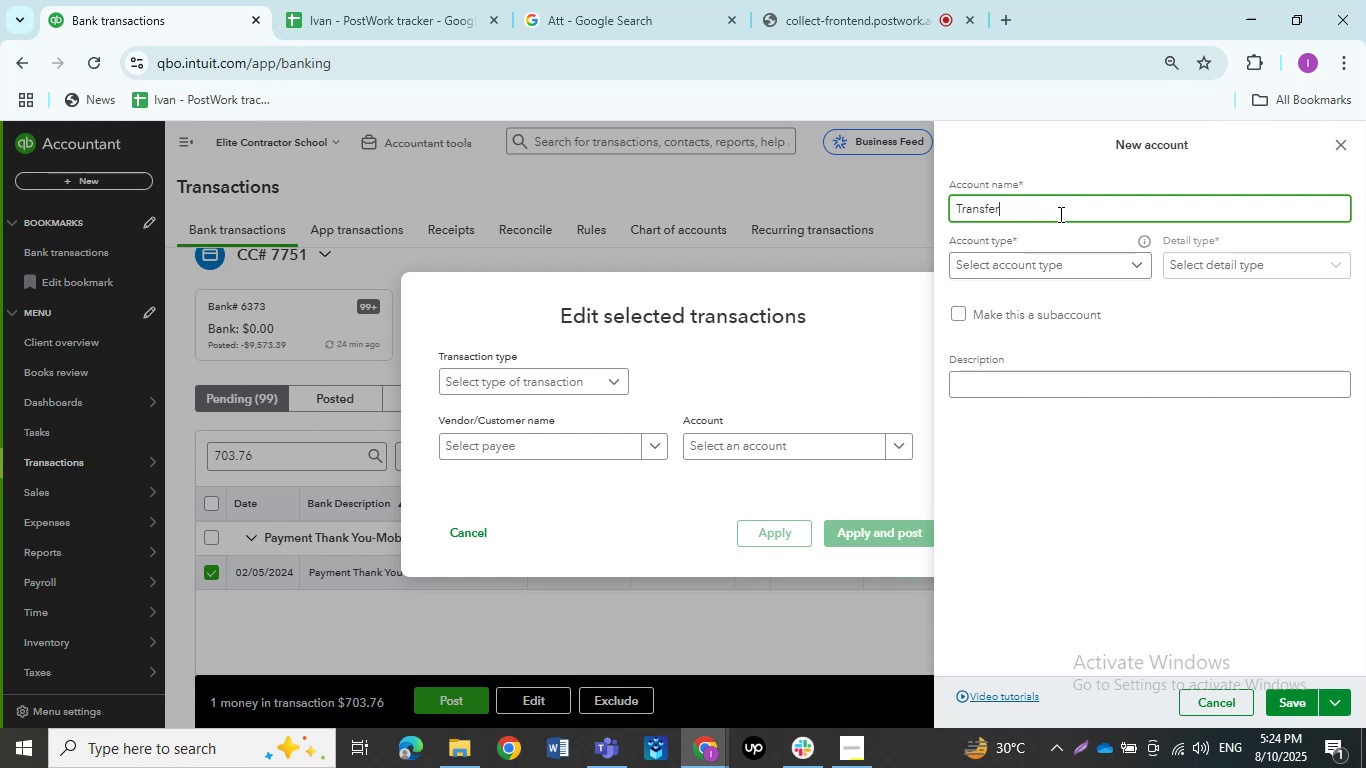 
key(S)
 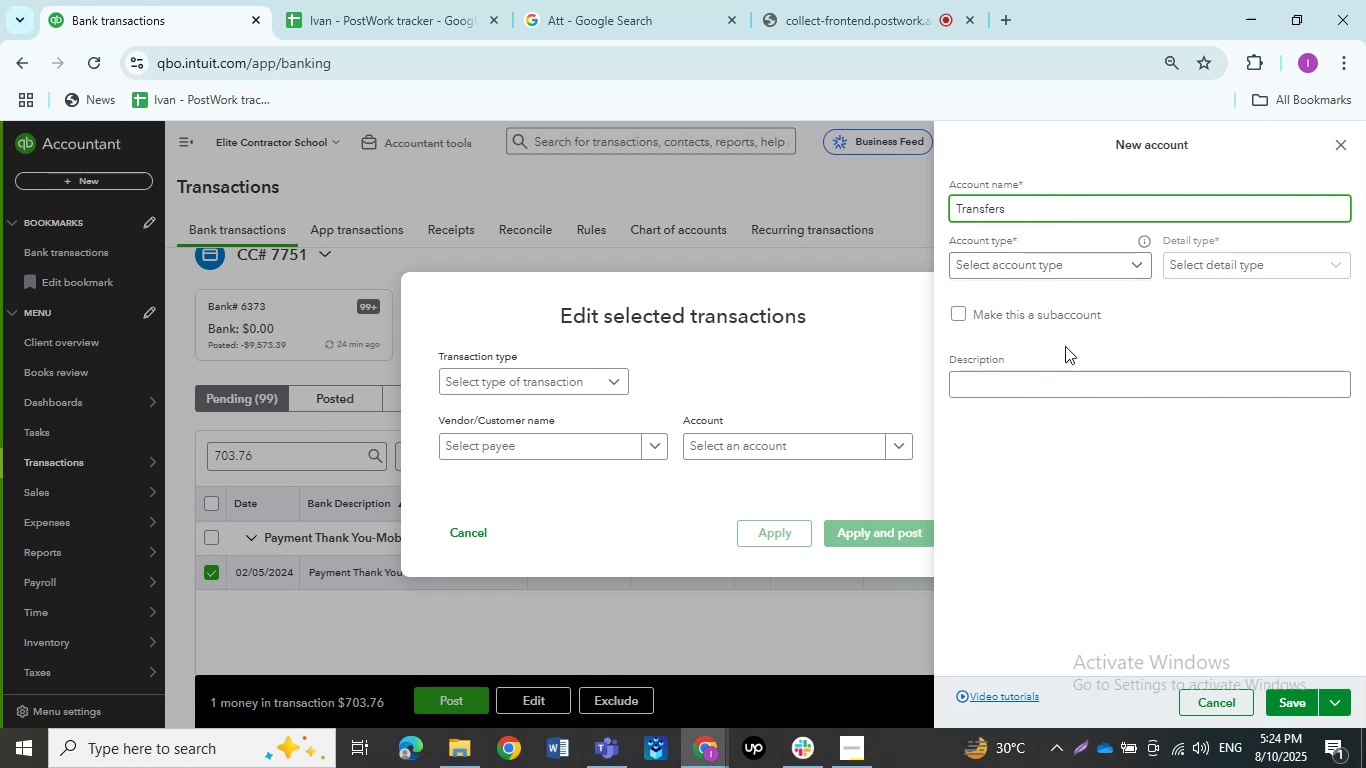 
left_click([1066, 256])
 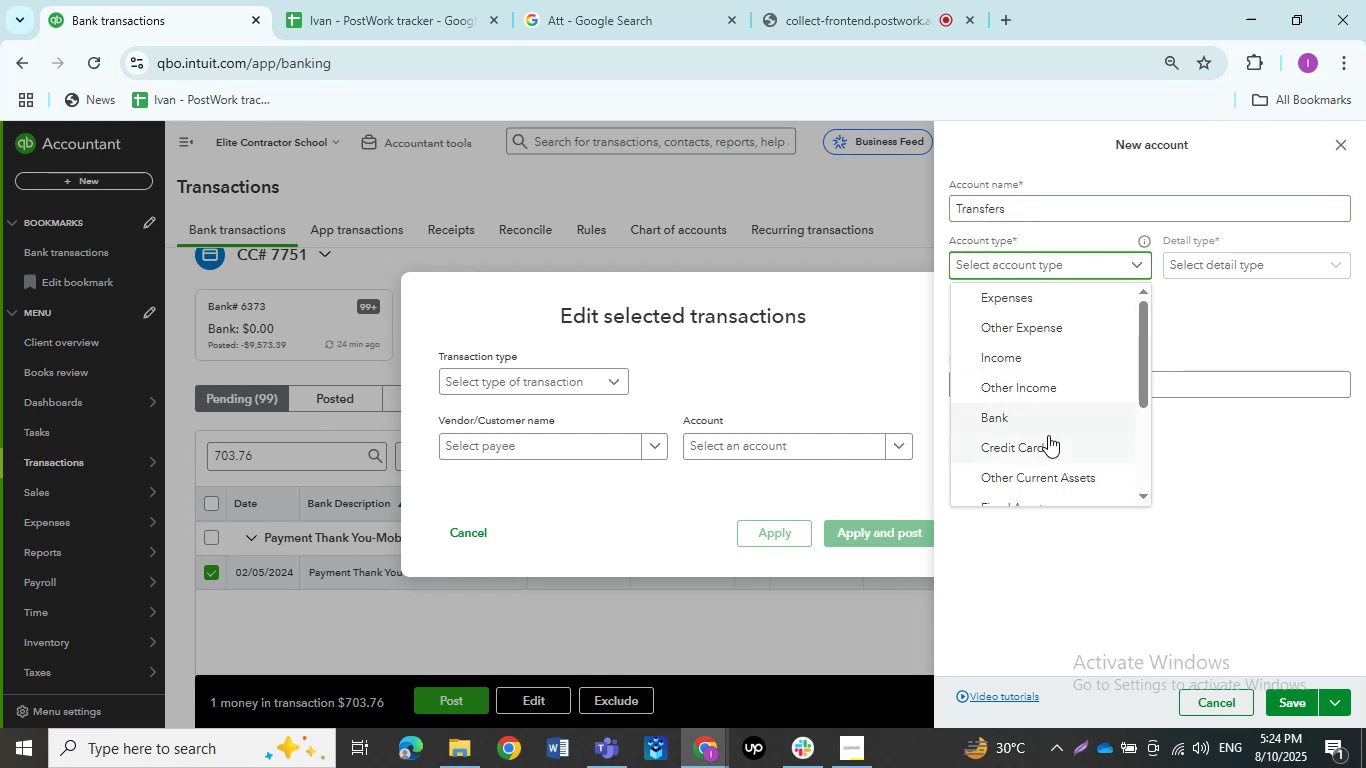 
scroll: coordinate [1053, 438], scroll_direction: down, amount: 2.0
 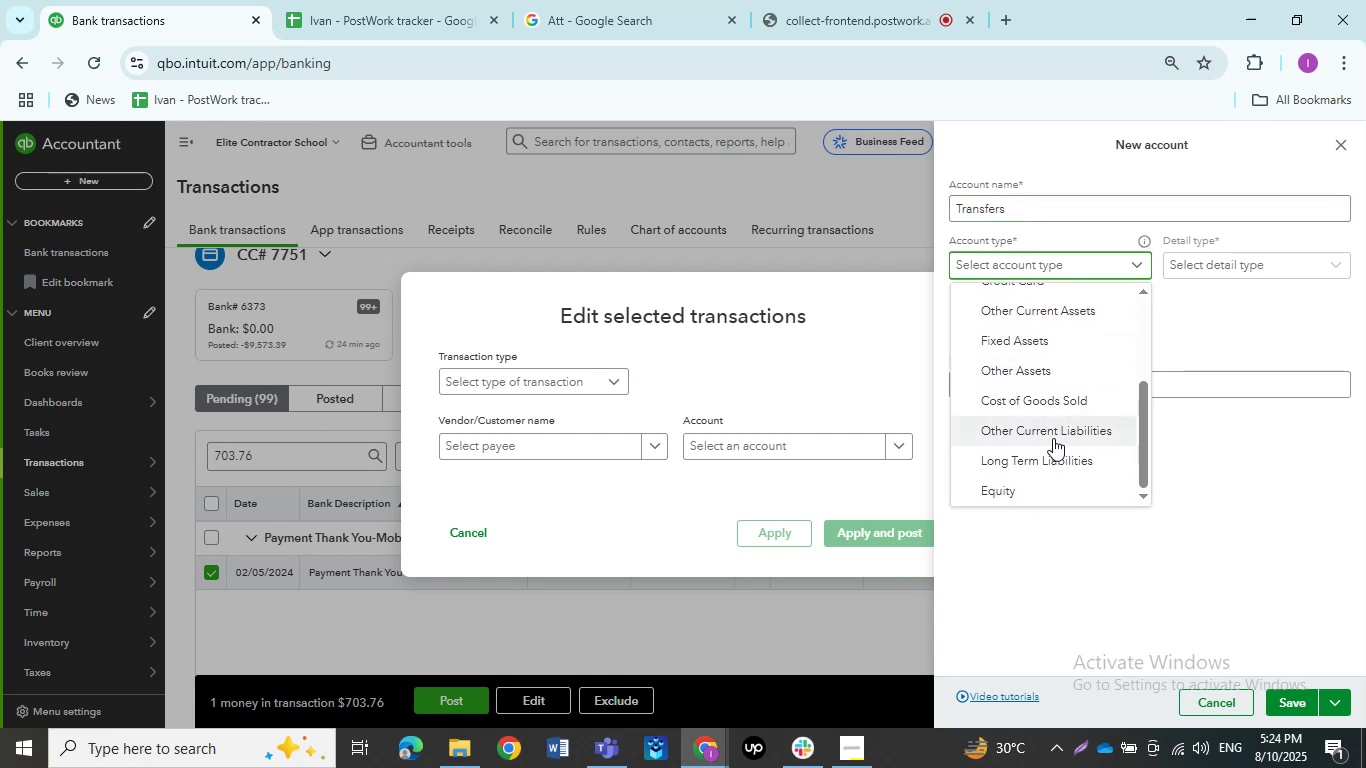 
scroll: coordinate [1040, 434], scroll_direction: up, amount: 4.0
 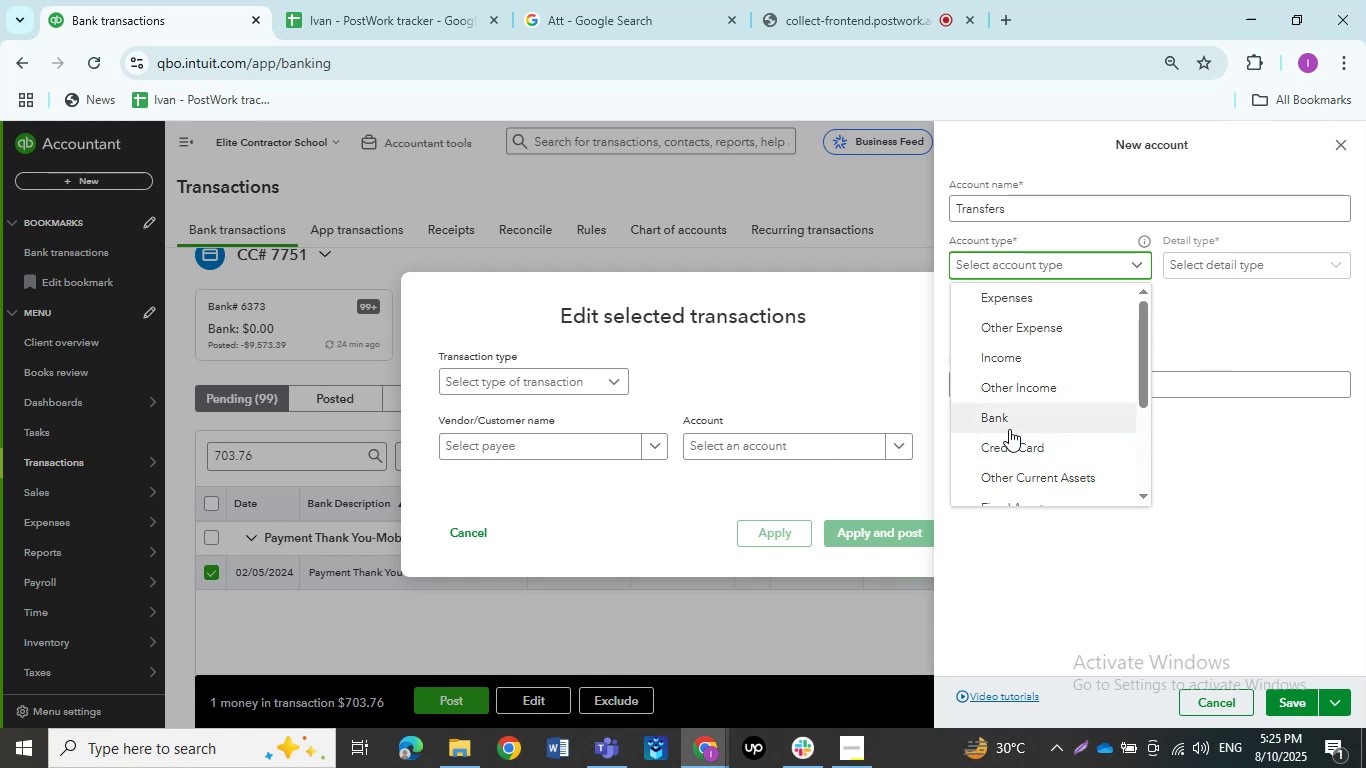 
wait(14.75)
 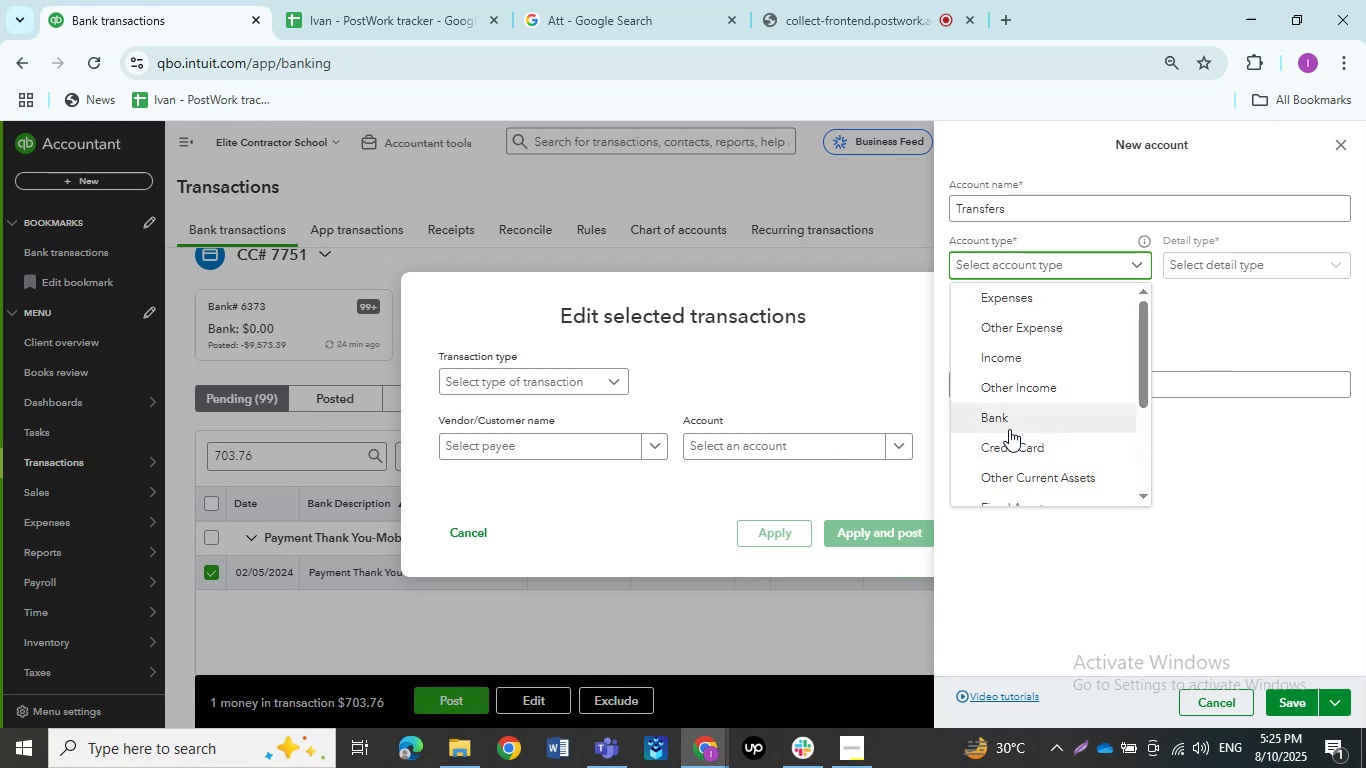 
scroll: coordinate [1076, 416], scroll_direction: up, amount: 2.0
 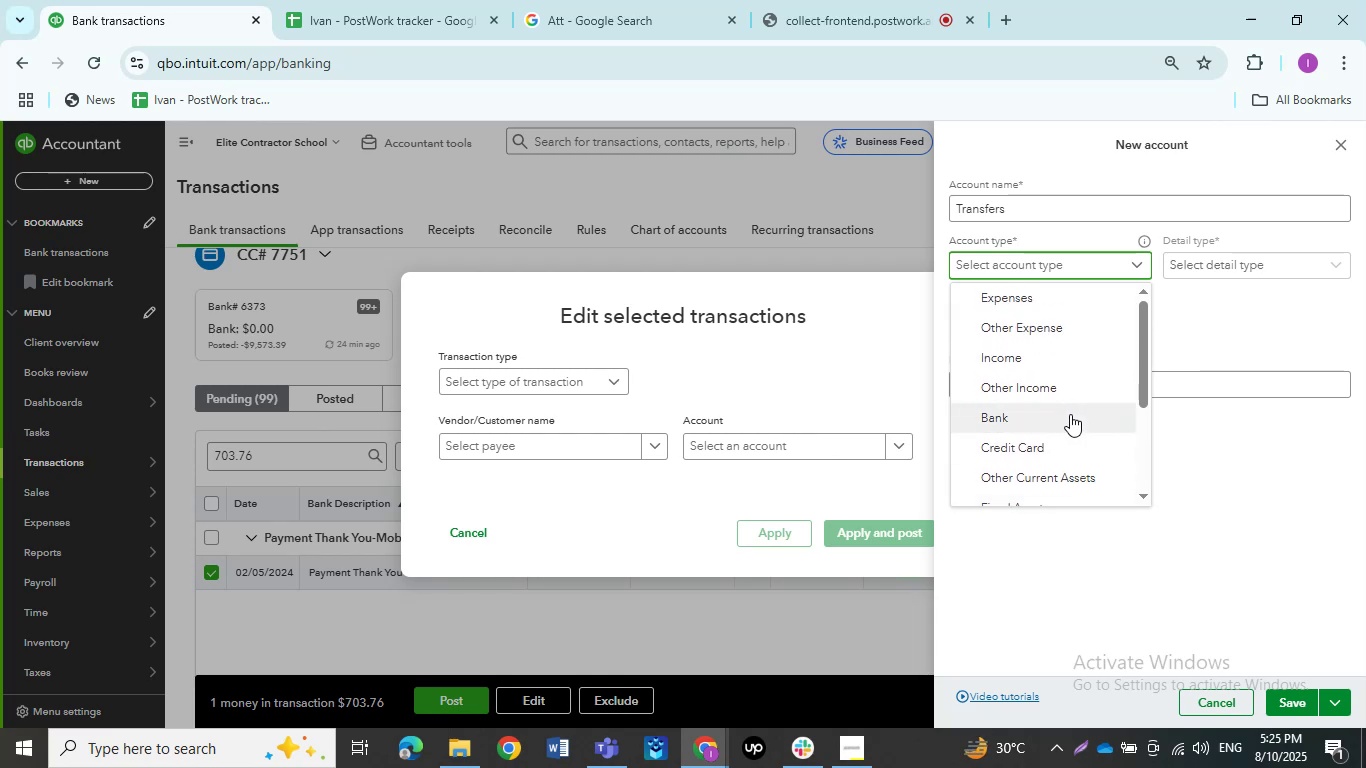 
scroll: coordinate [1070, 409], scroll_direction: down, amount: 3.0
 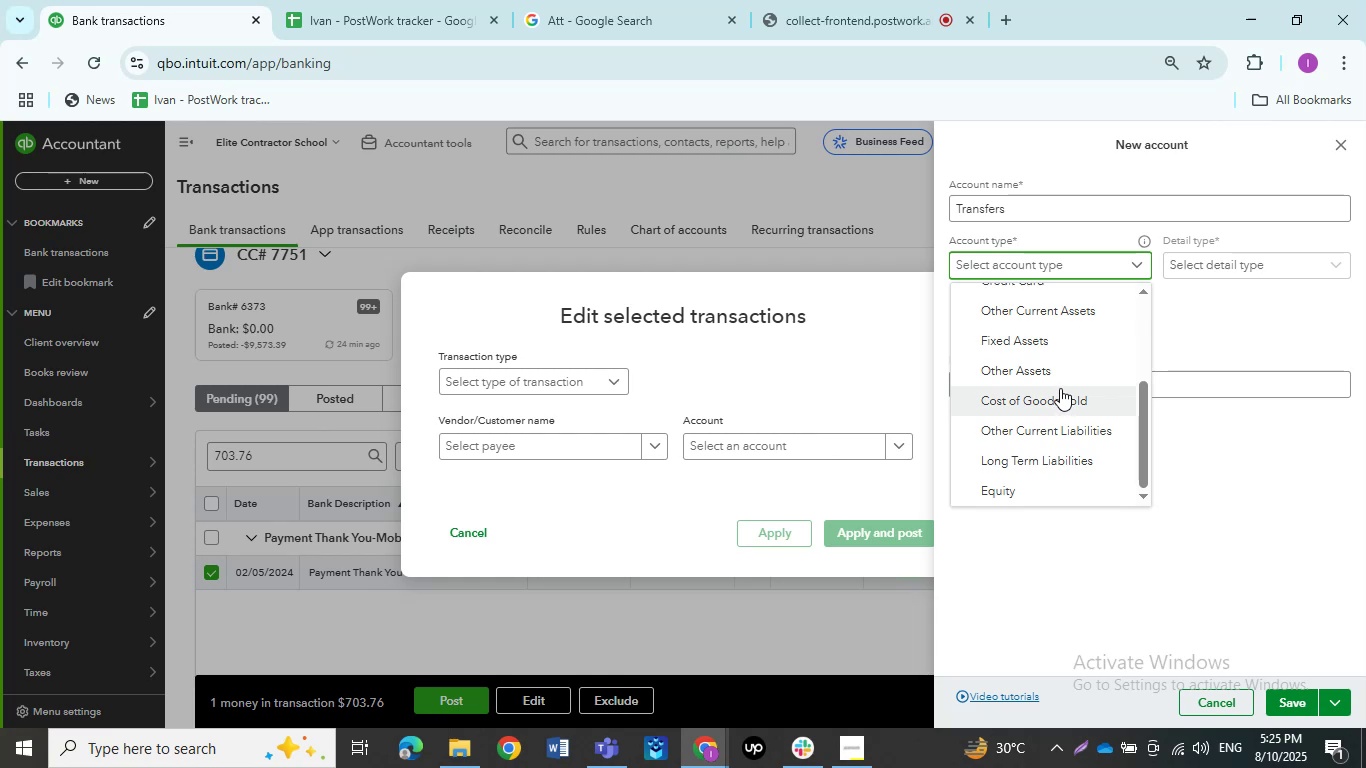 
wait(13.18)
 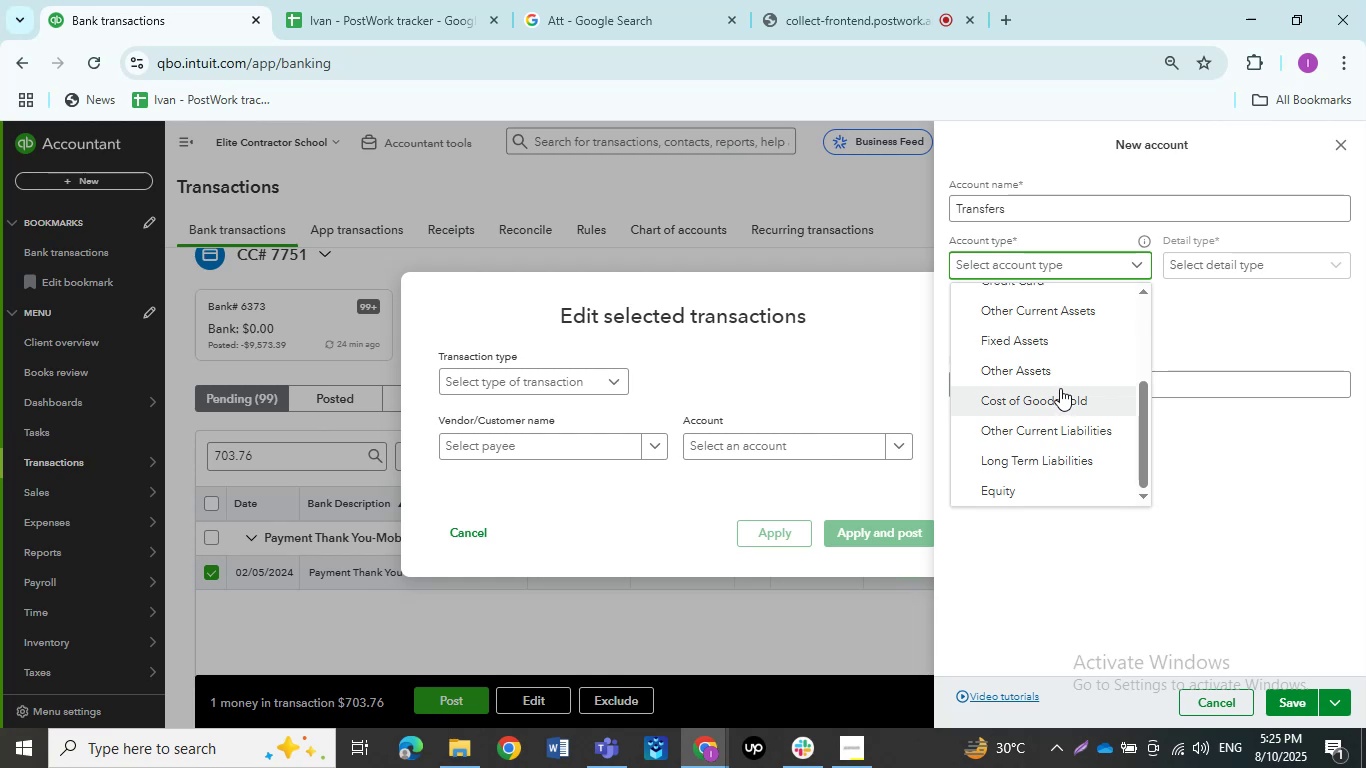 
scroll: coordinate [1048, 386], scroll_direction: up, amount: 5.0
 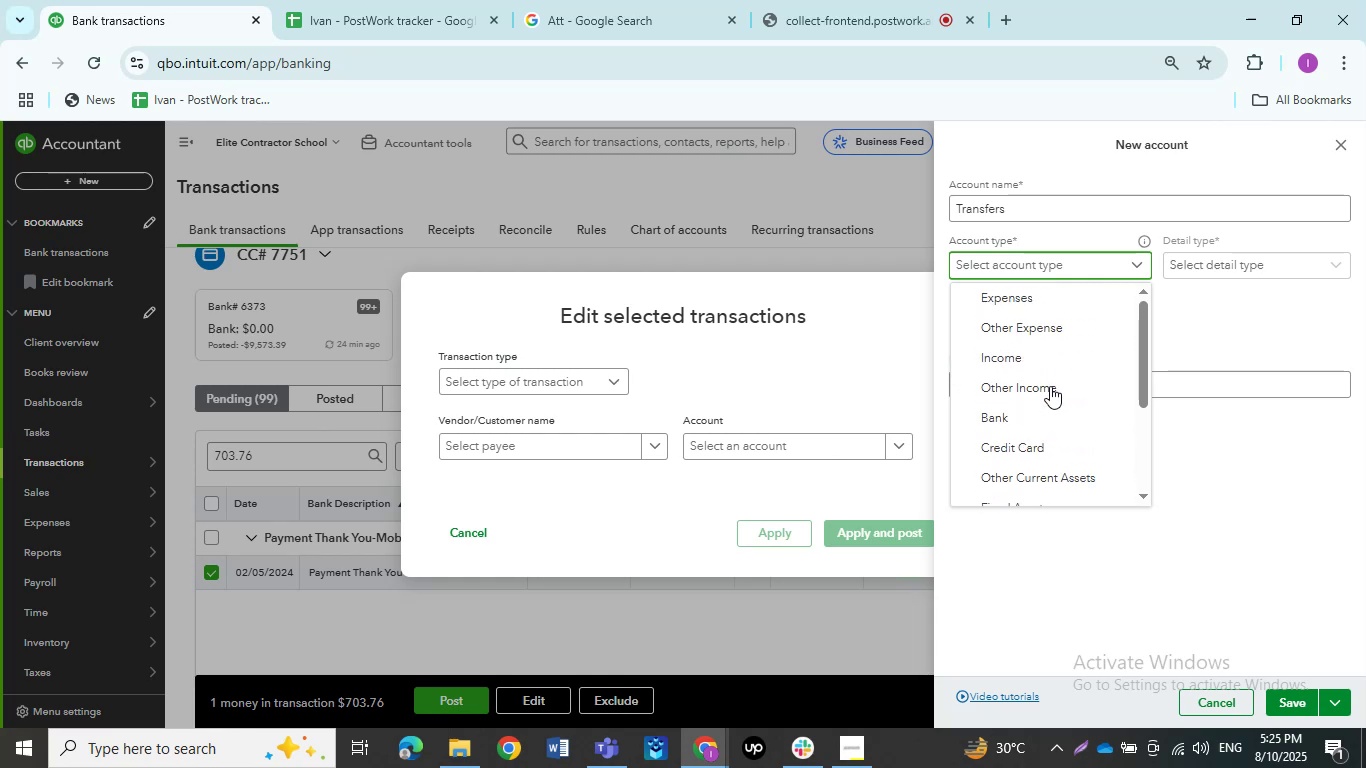 
scroll: coordinate [1051, 386], scroll_direction: down, amount: 2.0
 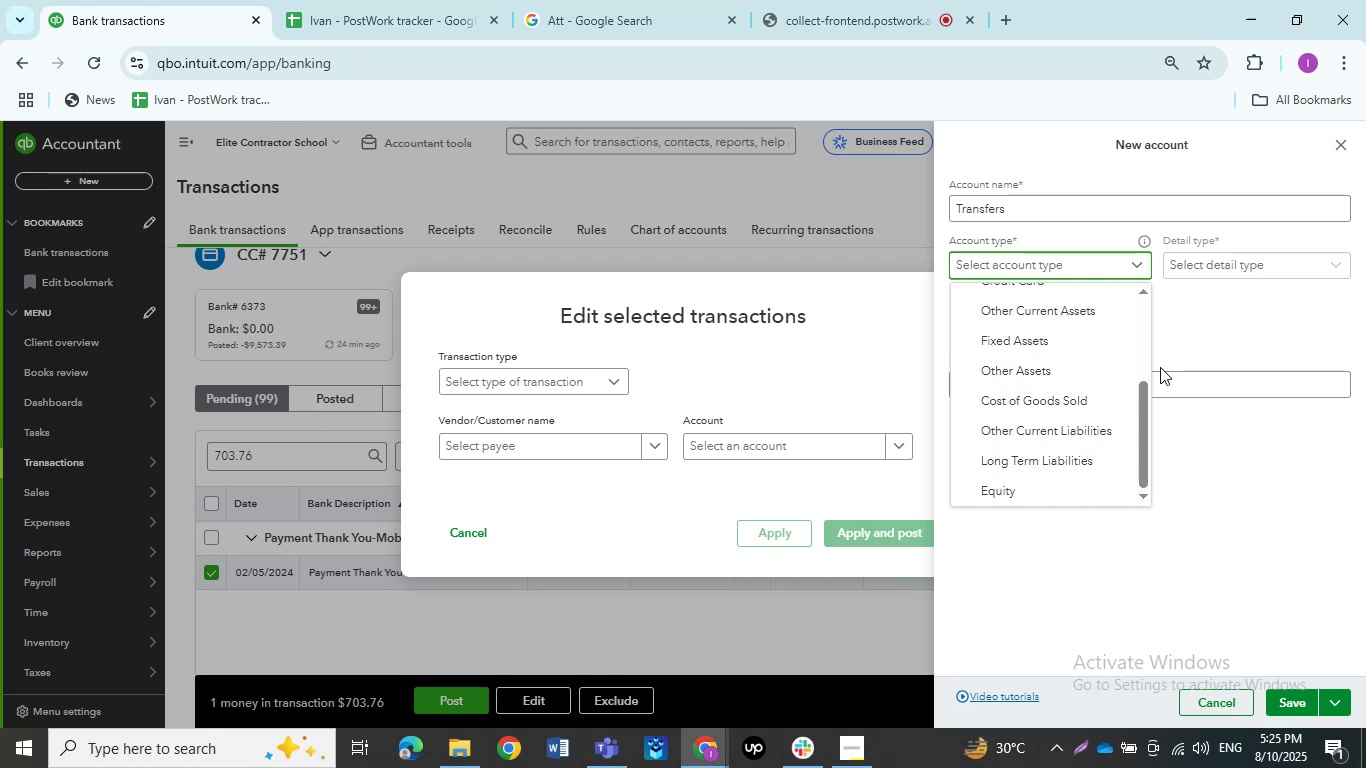 
wait(14.65)
 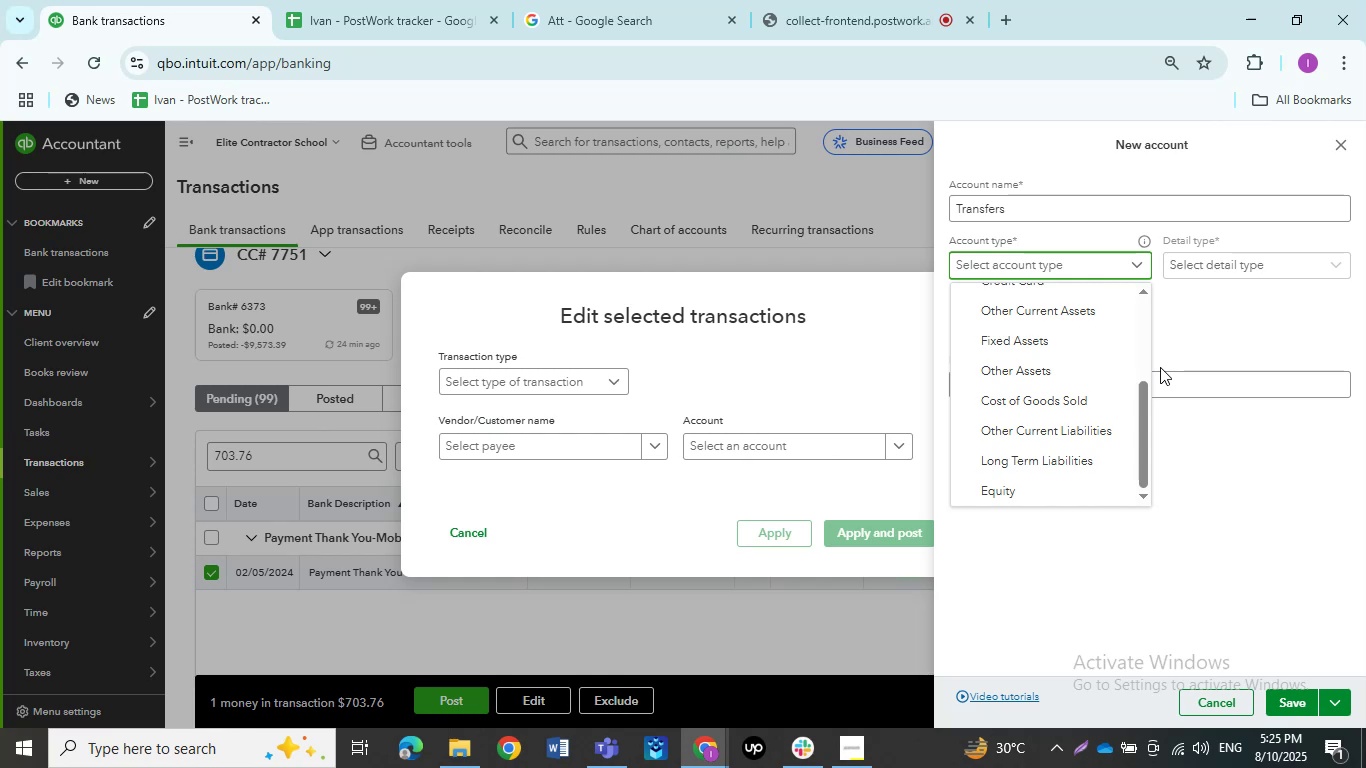 
scroll: coordinate [1108, 419], scroll_direction: up, amount: 5.0
 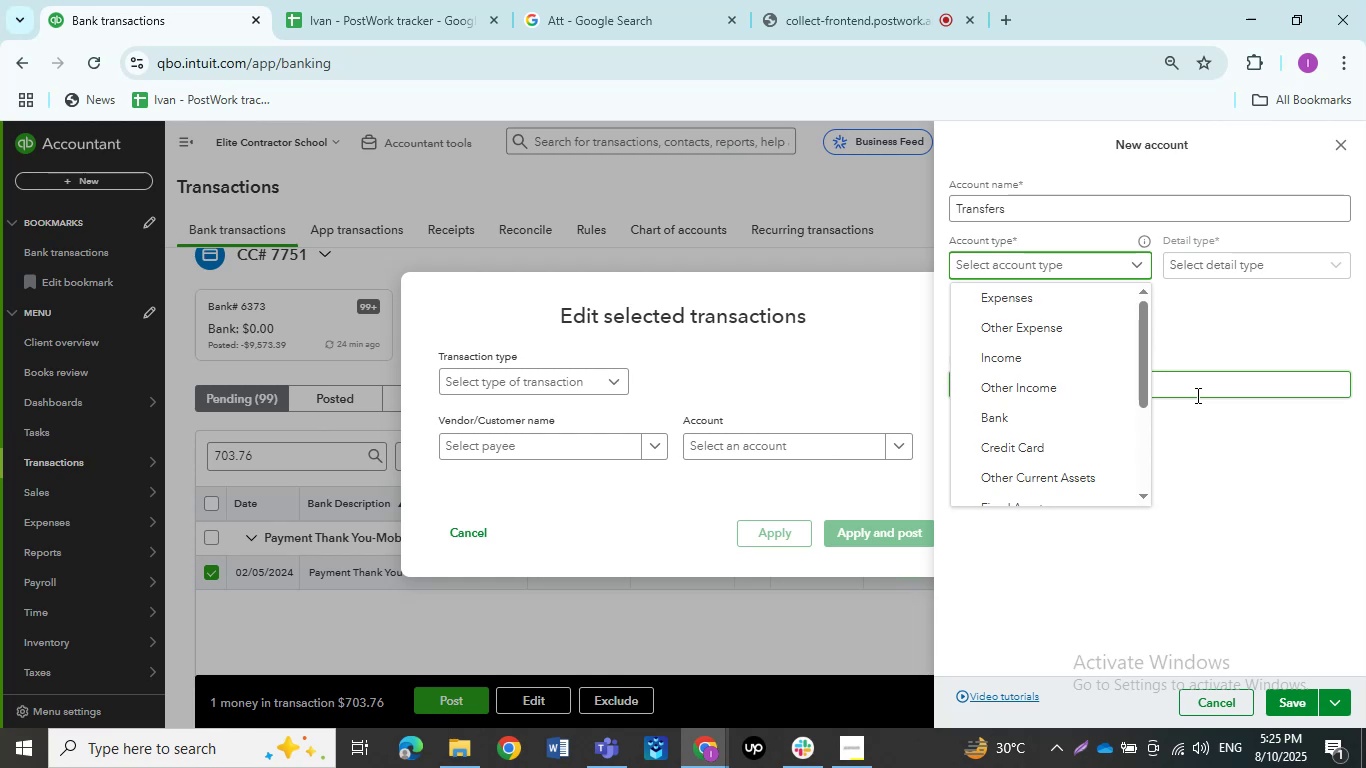 
wait(9.79)
 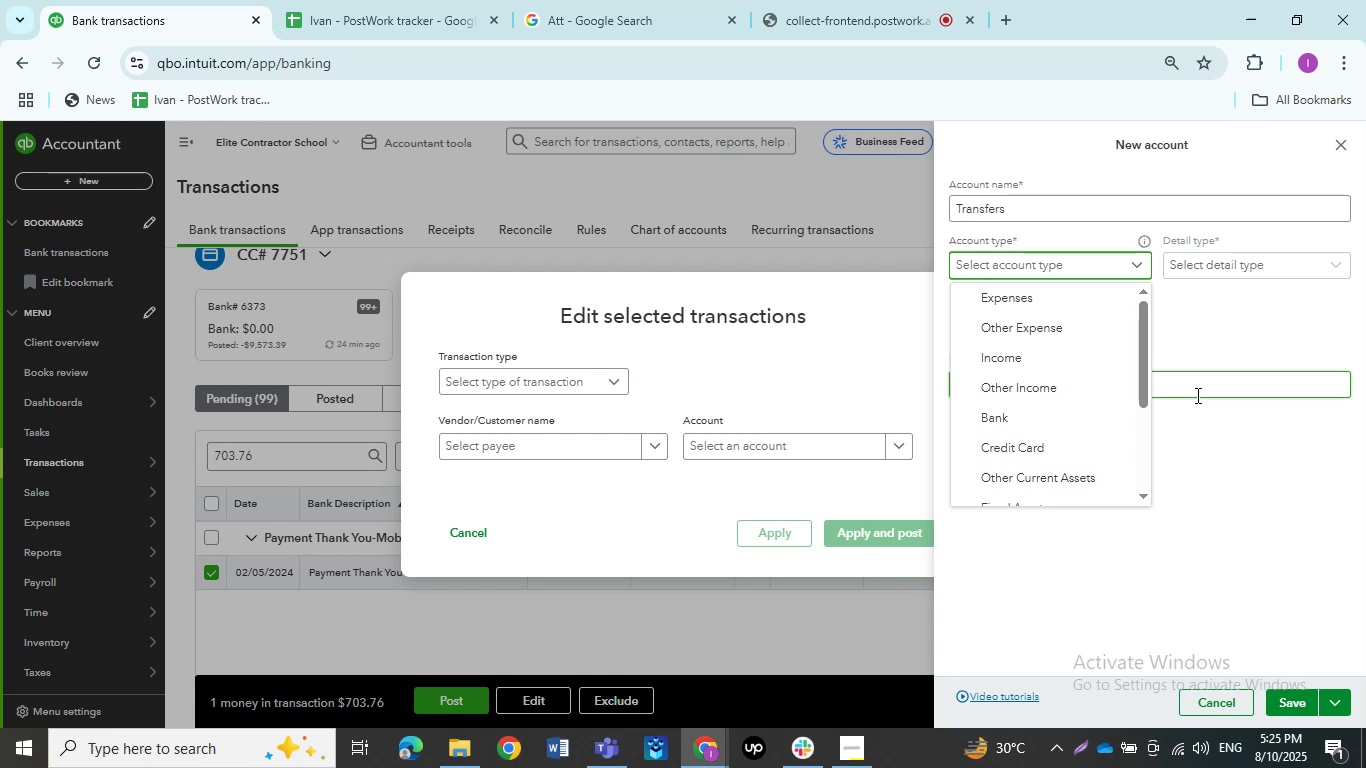 
scroll: coordinate [1085, 430], scroll_direction: up, amount: 2.0
 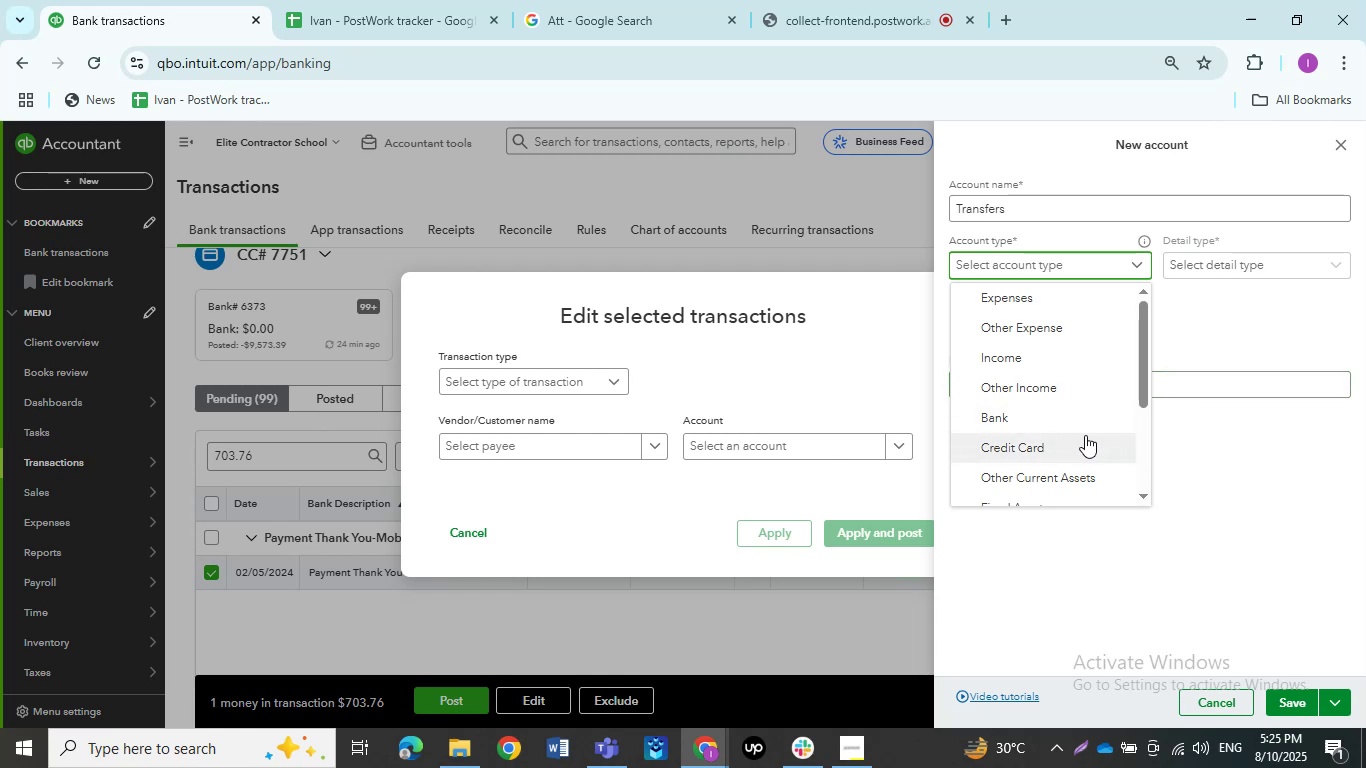 
scroll: coordinate [1085, 435], scroll_direction: down, amount: 1.0
 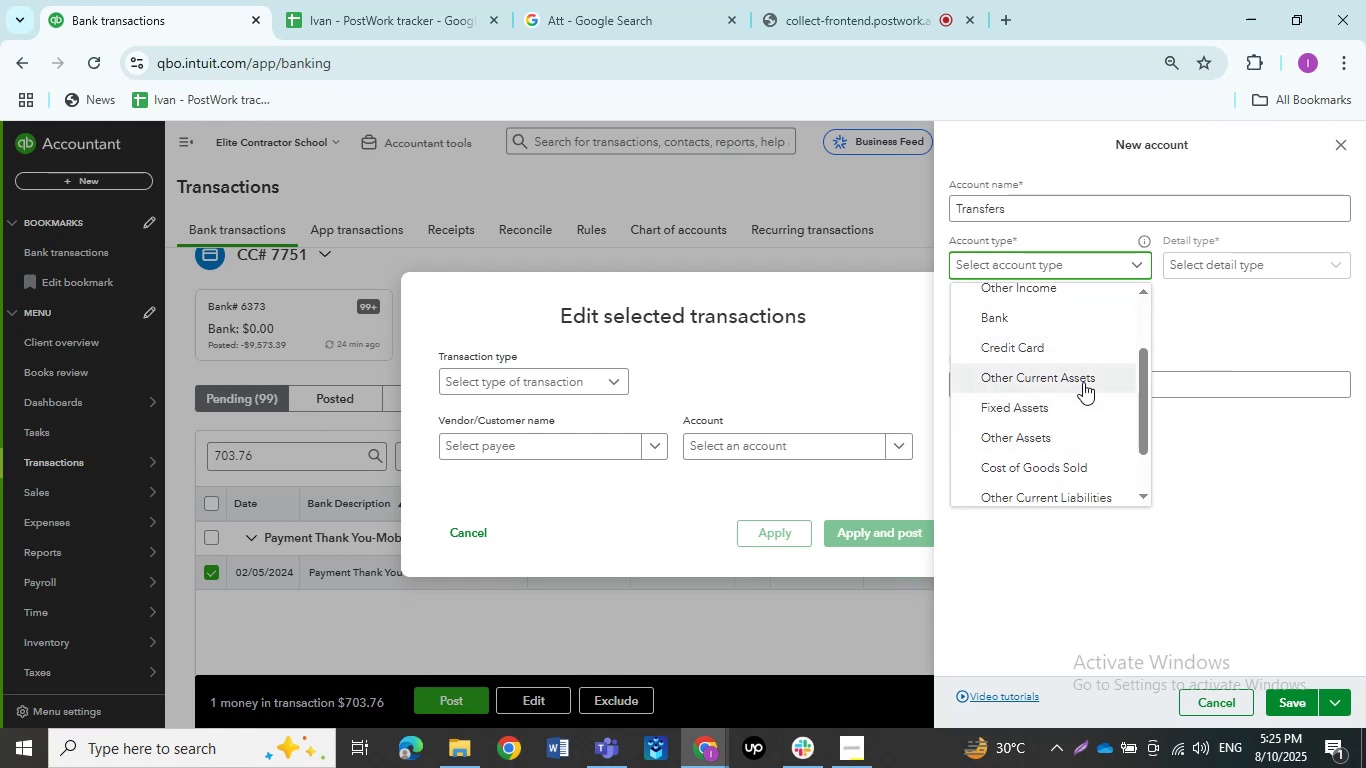 
wait(9.0)
 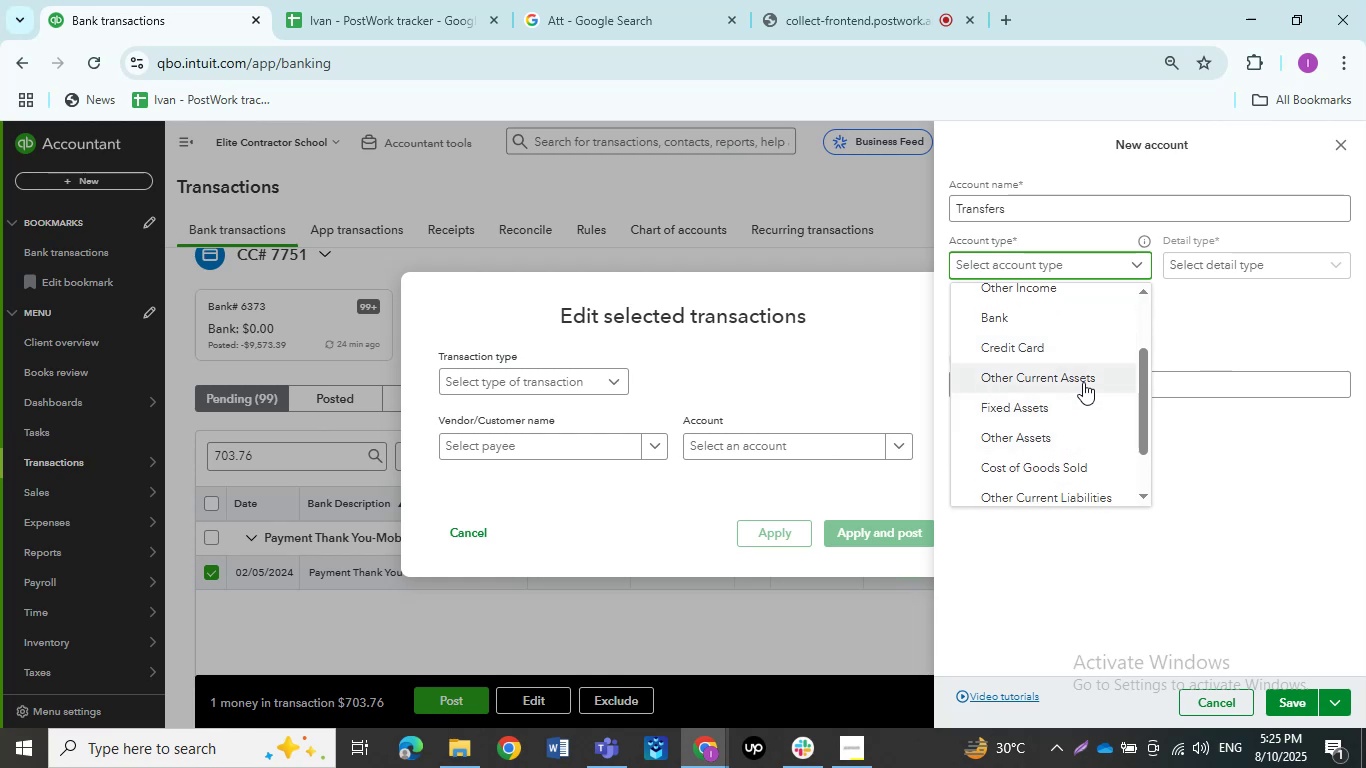 
left_click([1083, 382])
 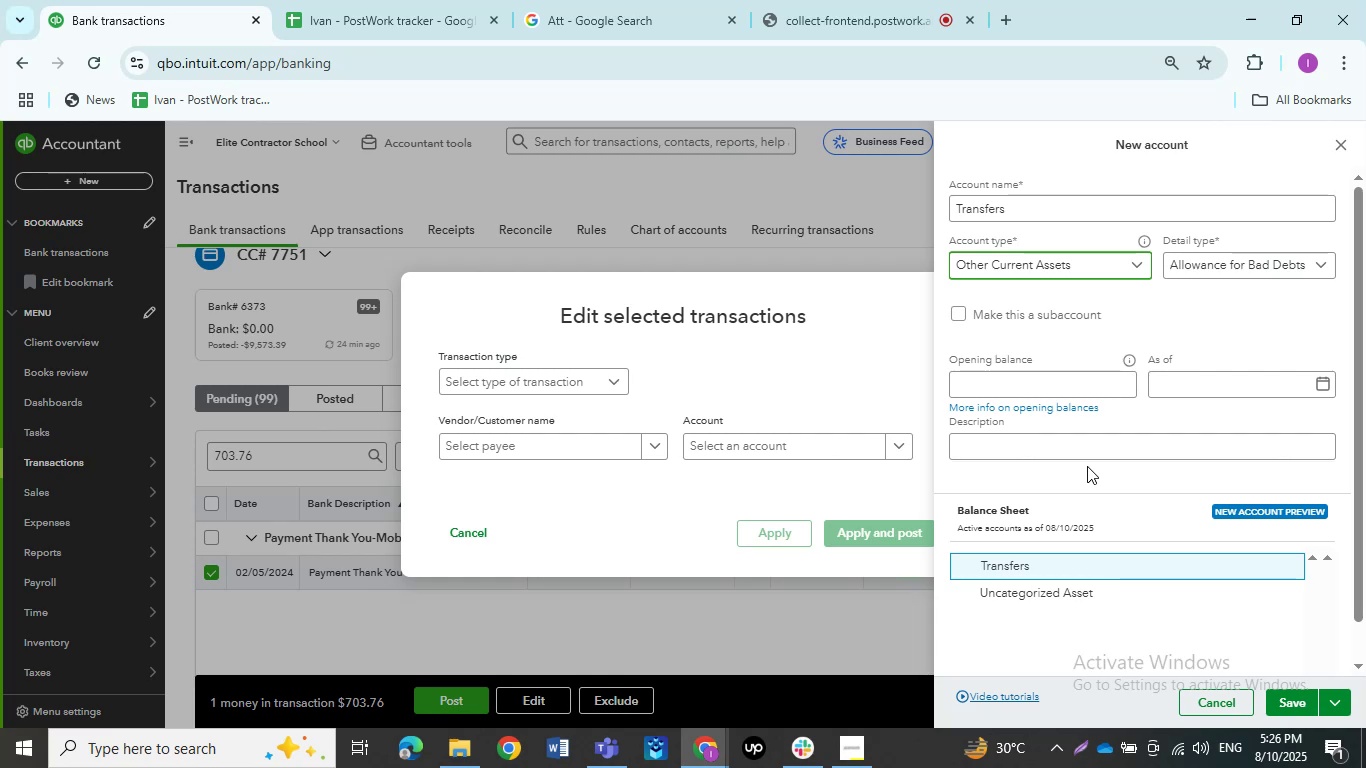 
wait(22.79)
 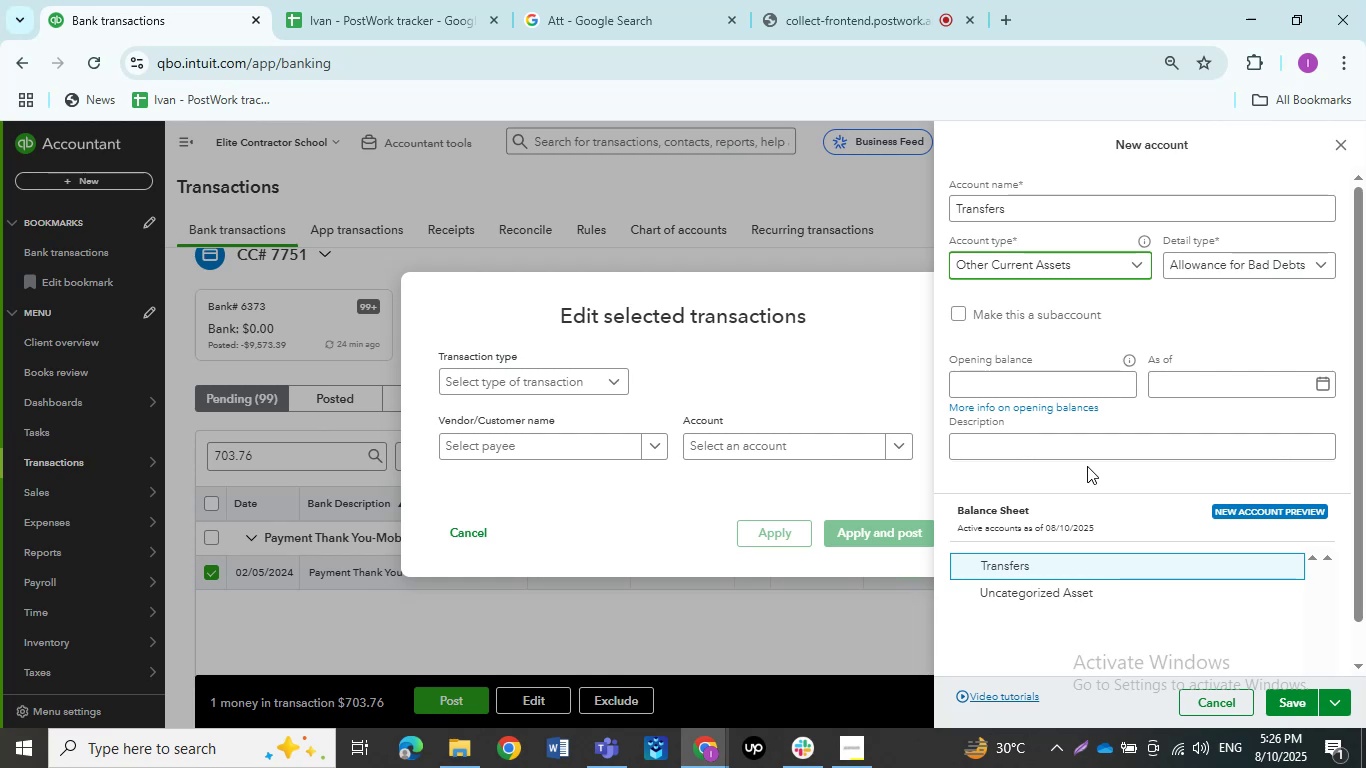 
scroll: coordinate [1059, 591], scroll_direction: up, amount: 3.0
 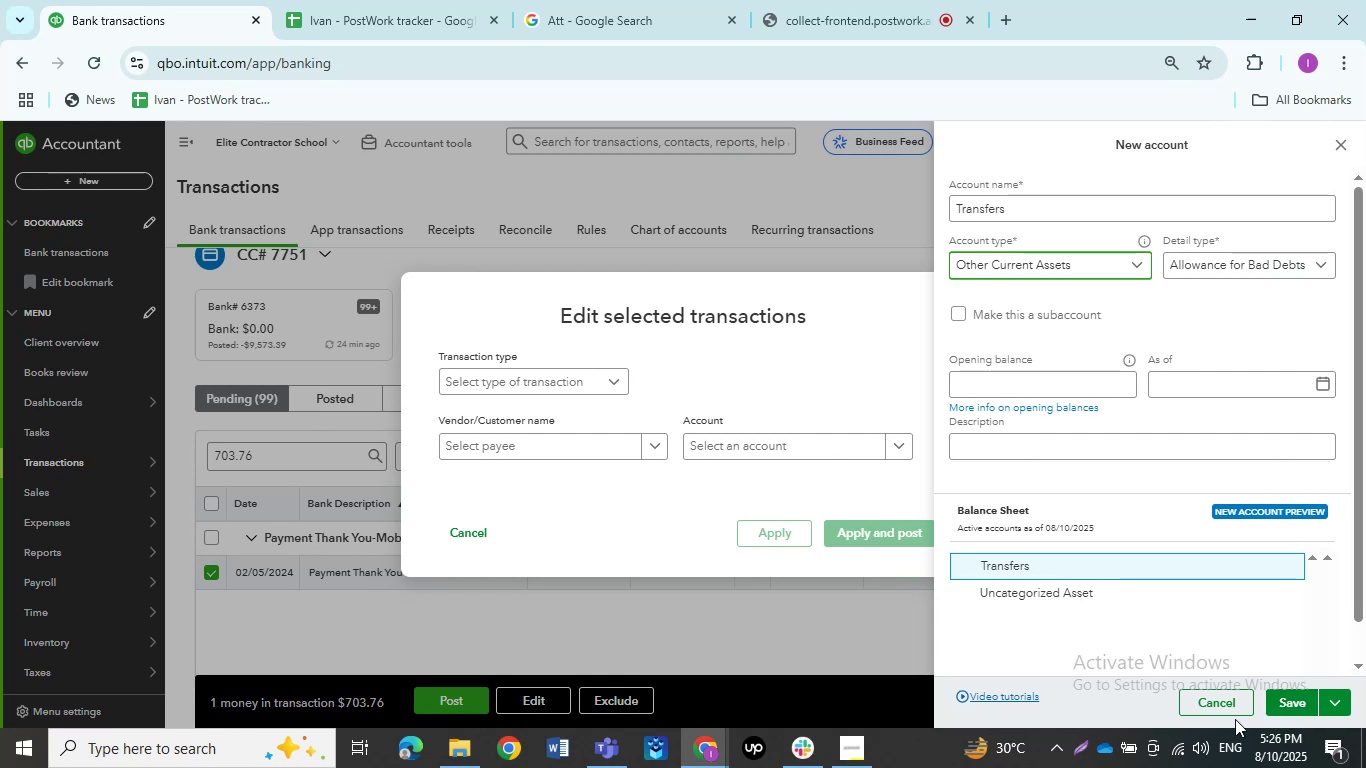 
left_click([1285, 704])
 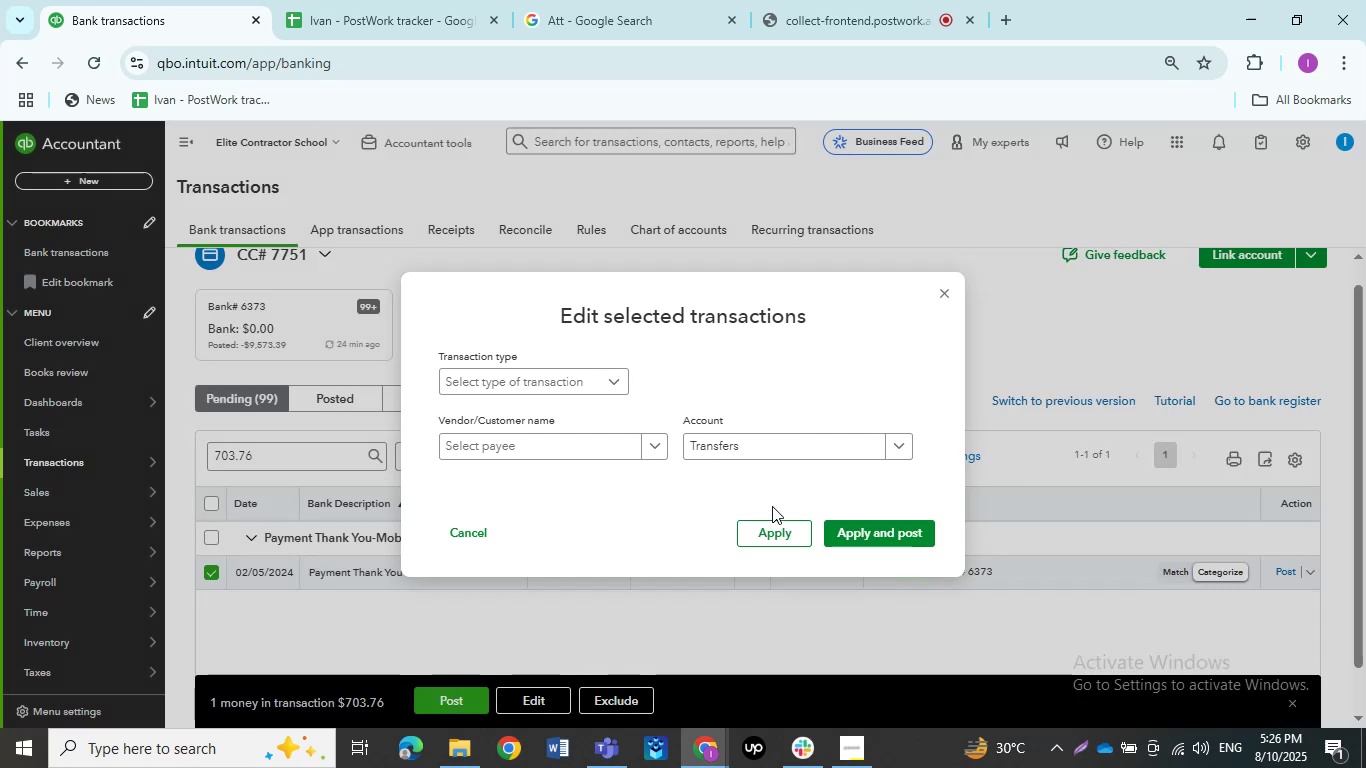 
left_click([547, 449])
 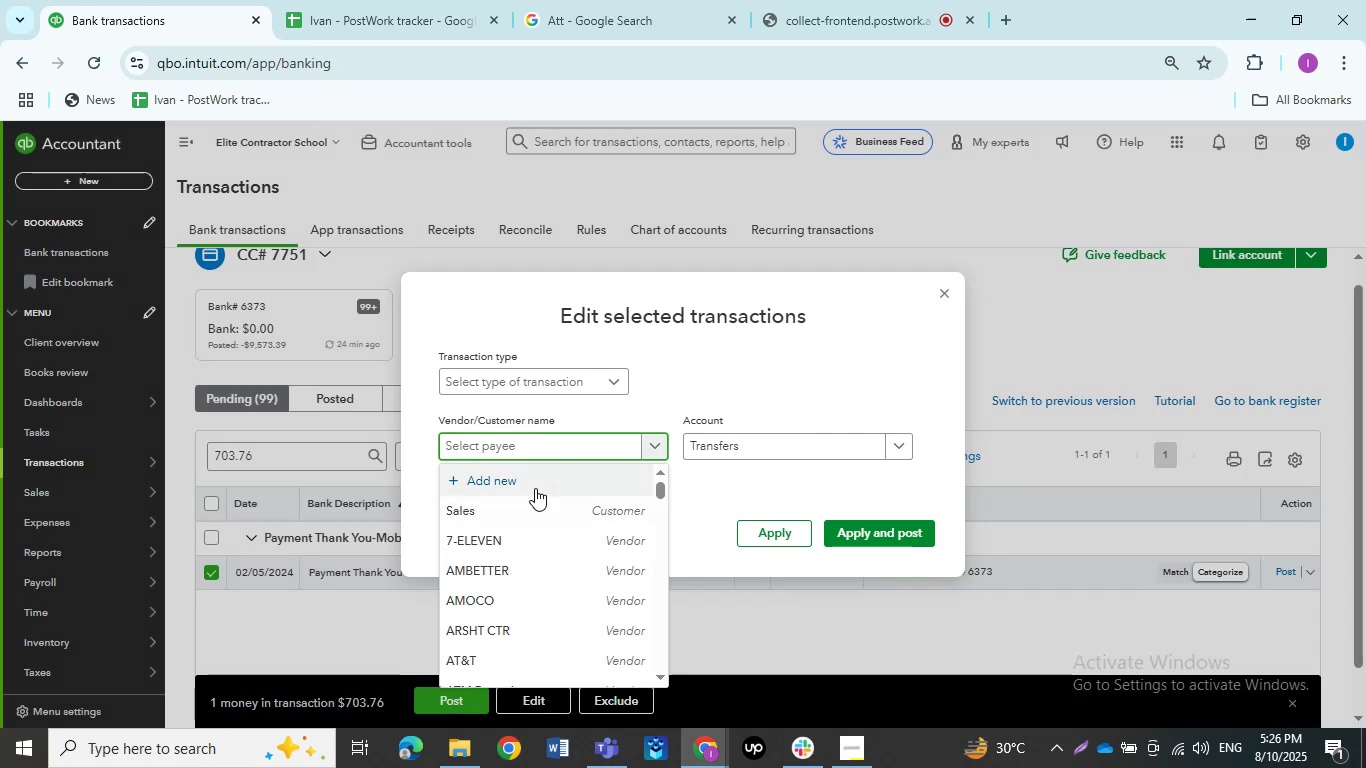 
left_click([535, 488])
 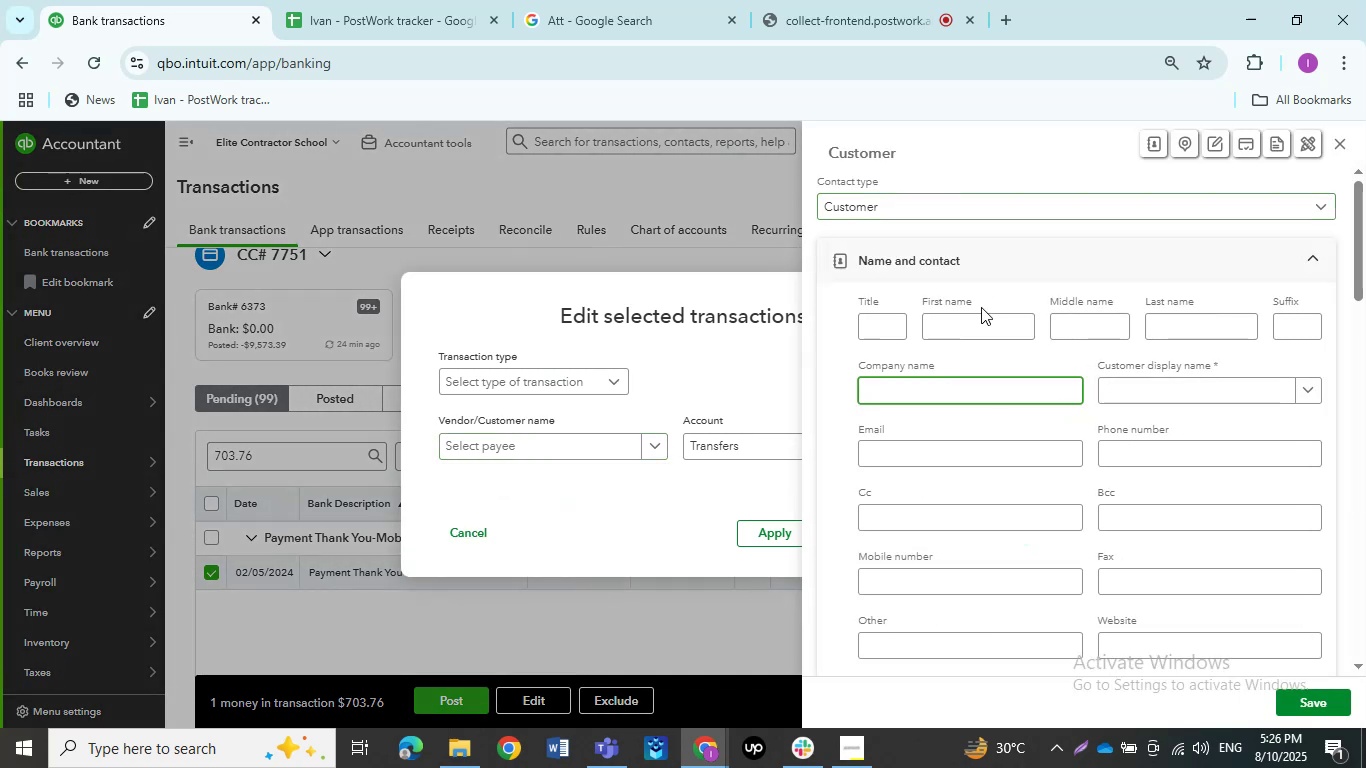 
left_click([863, 203])
 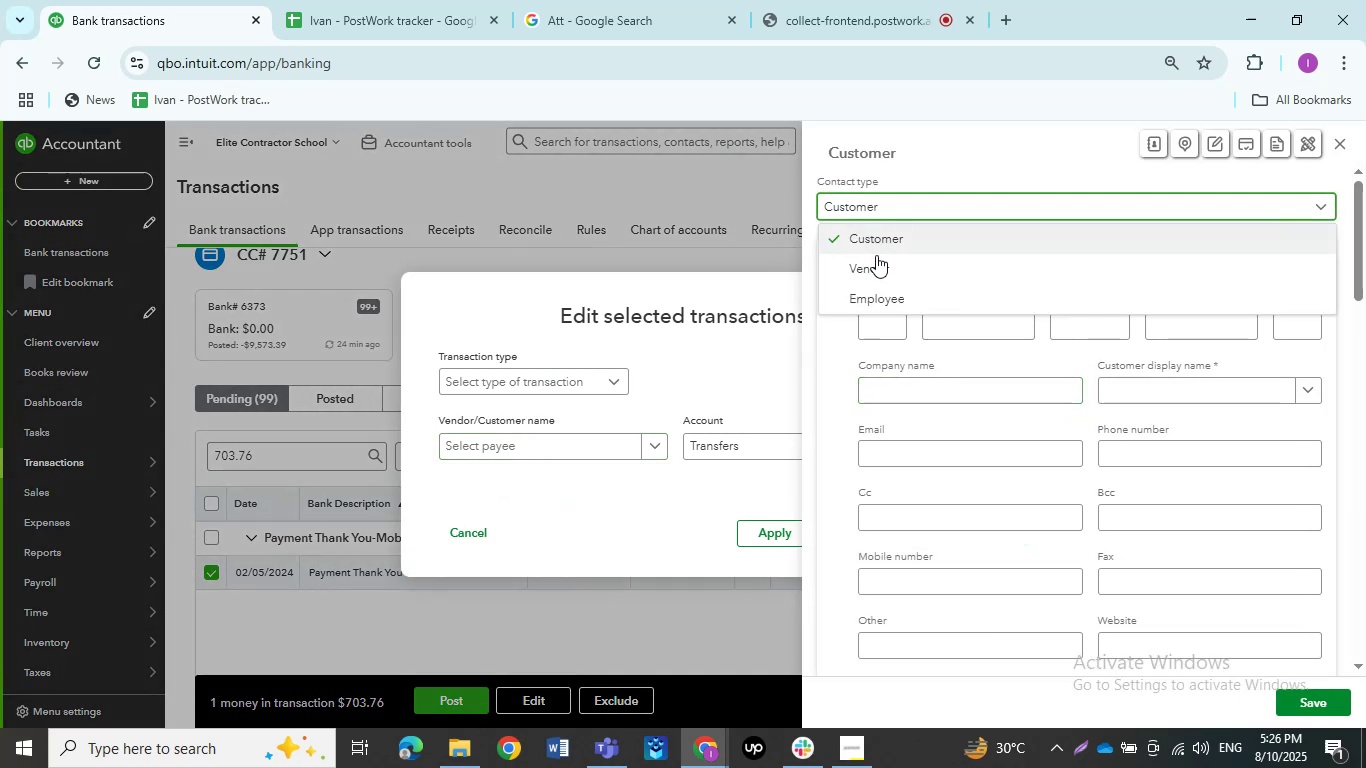 
left_click([876, 257])
 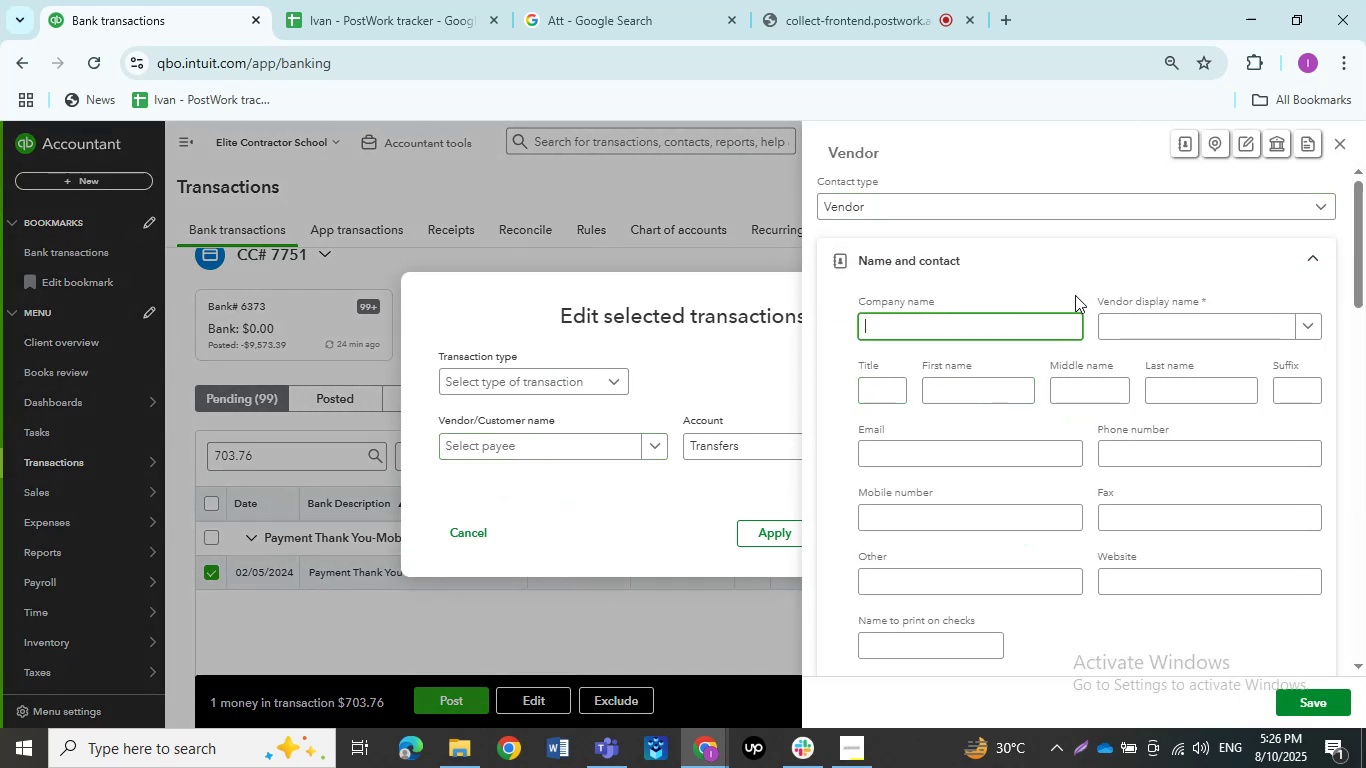 
type(Payment Thank You)
 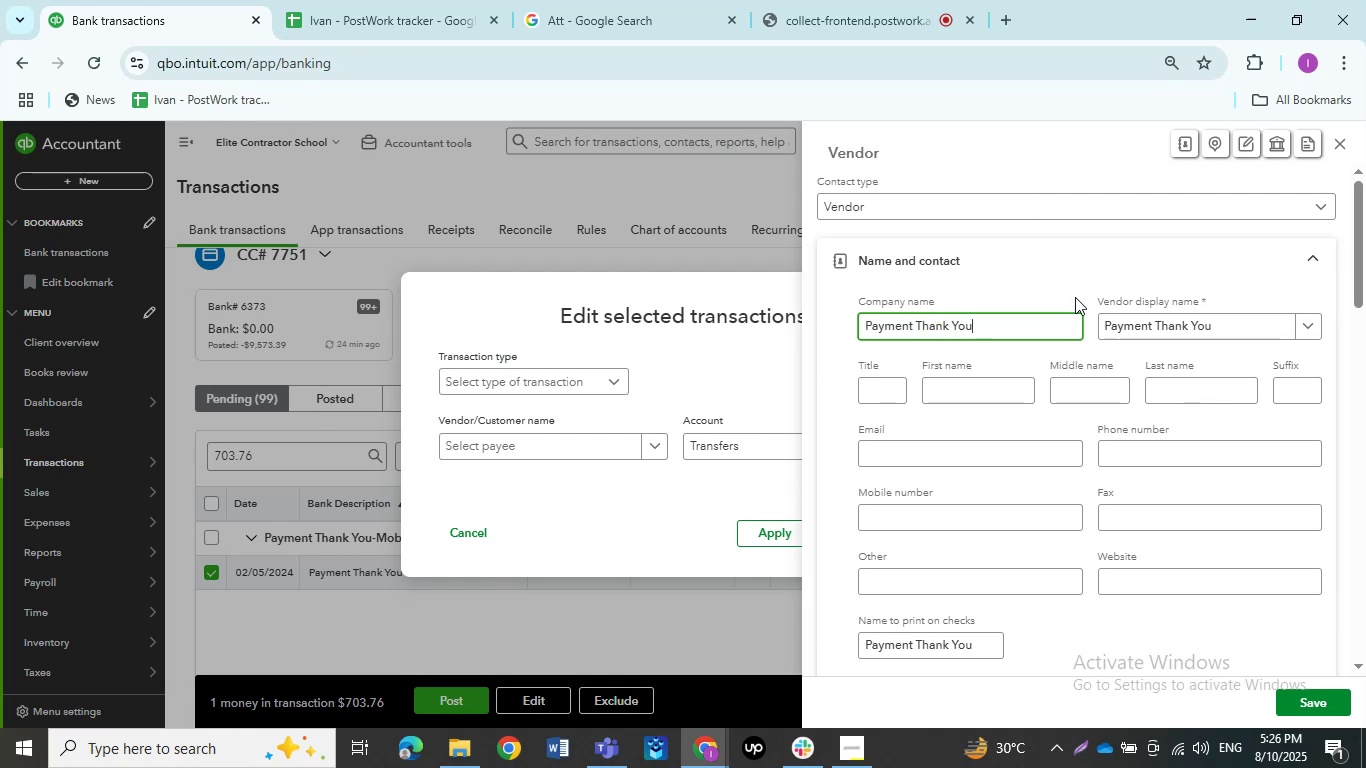 
hold_key(key=ArrowLeft, duration=0.62)
 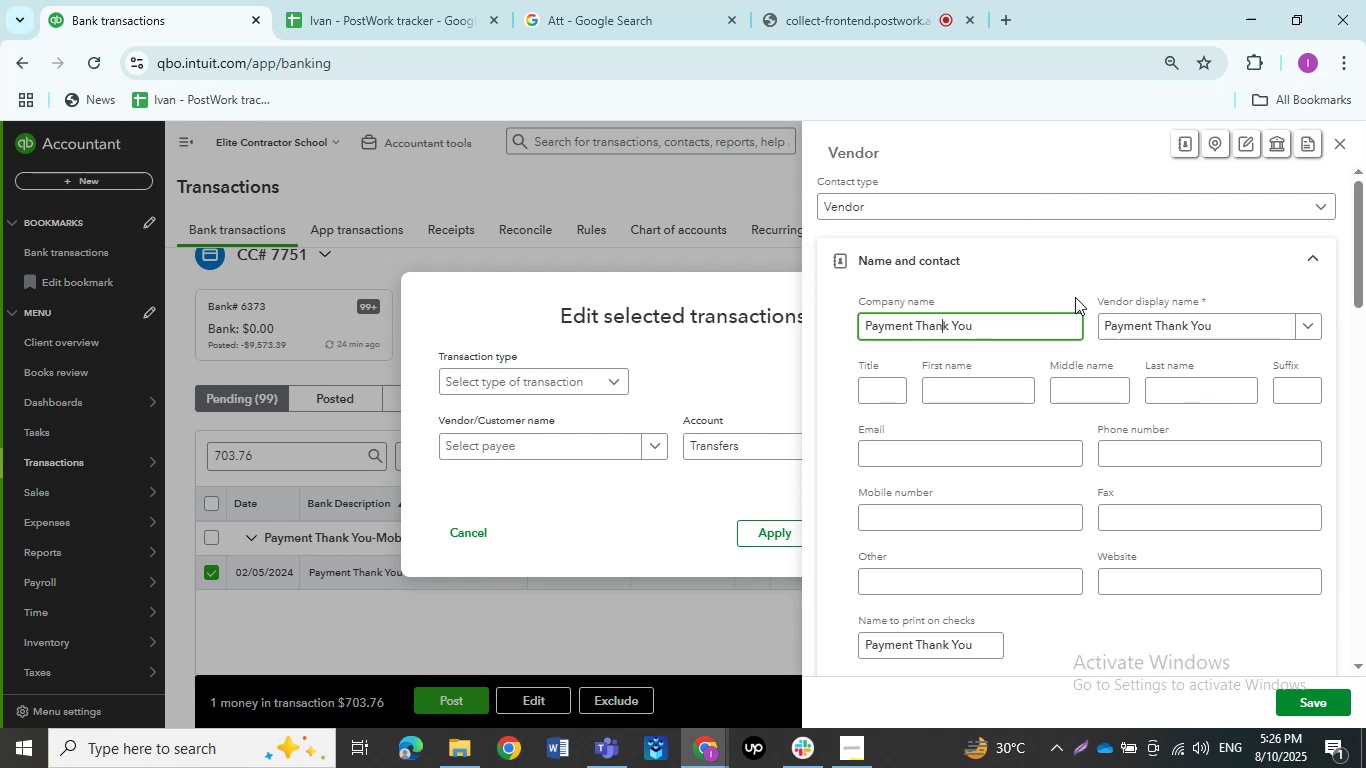 
key(ArrowRight)
 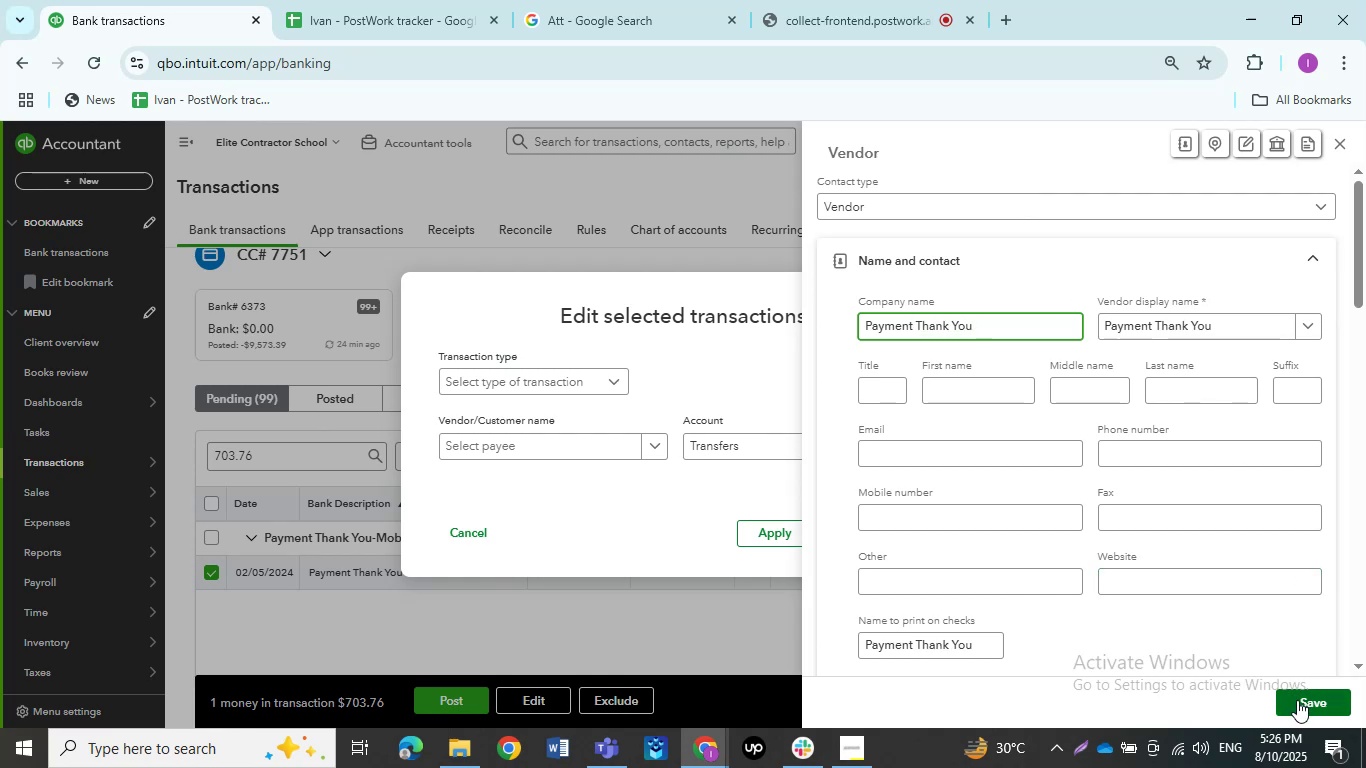 
left_click([1297, 700])
 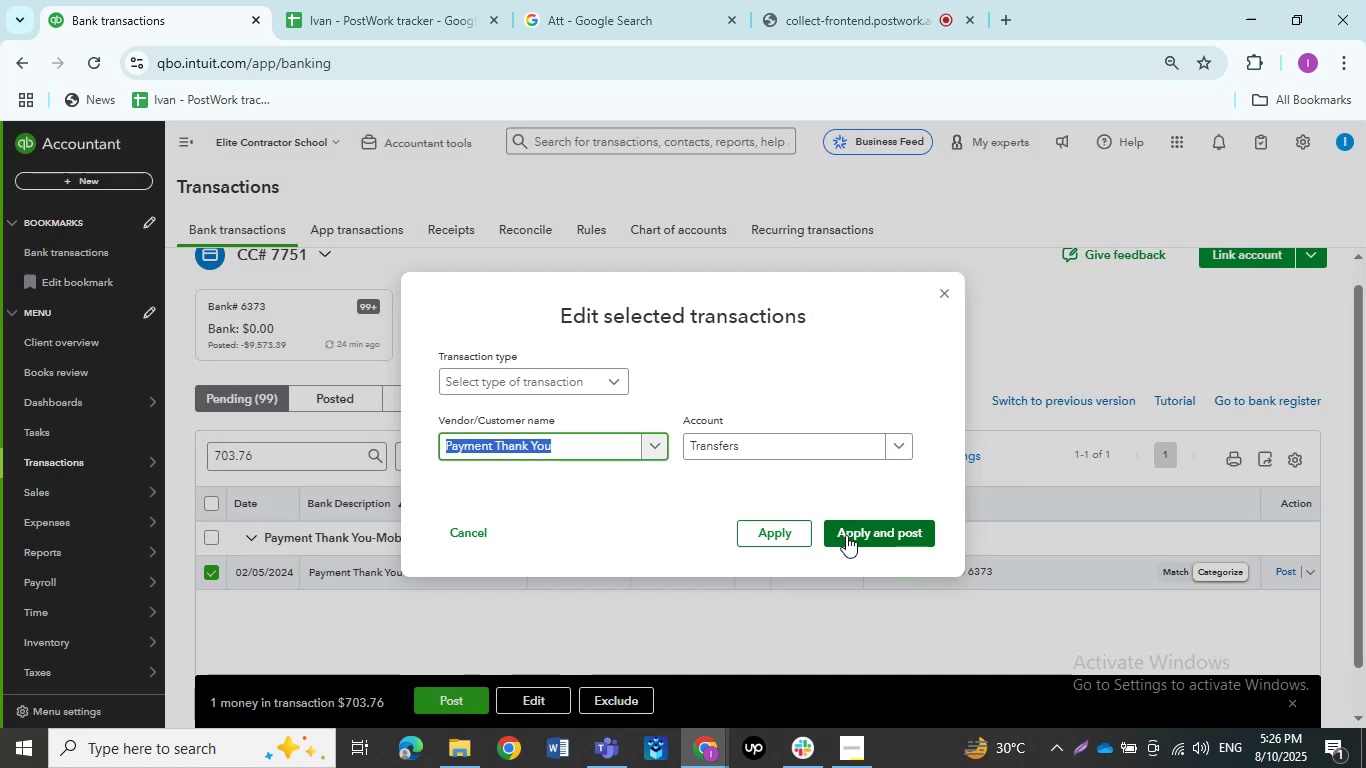 
left_click([846, 535])
 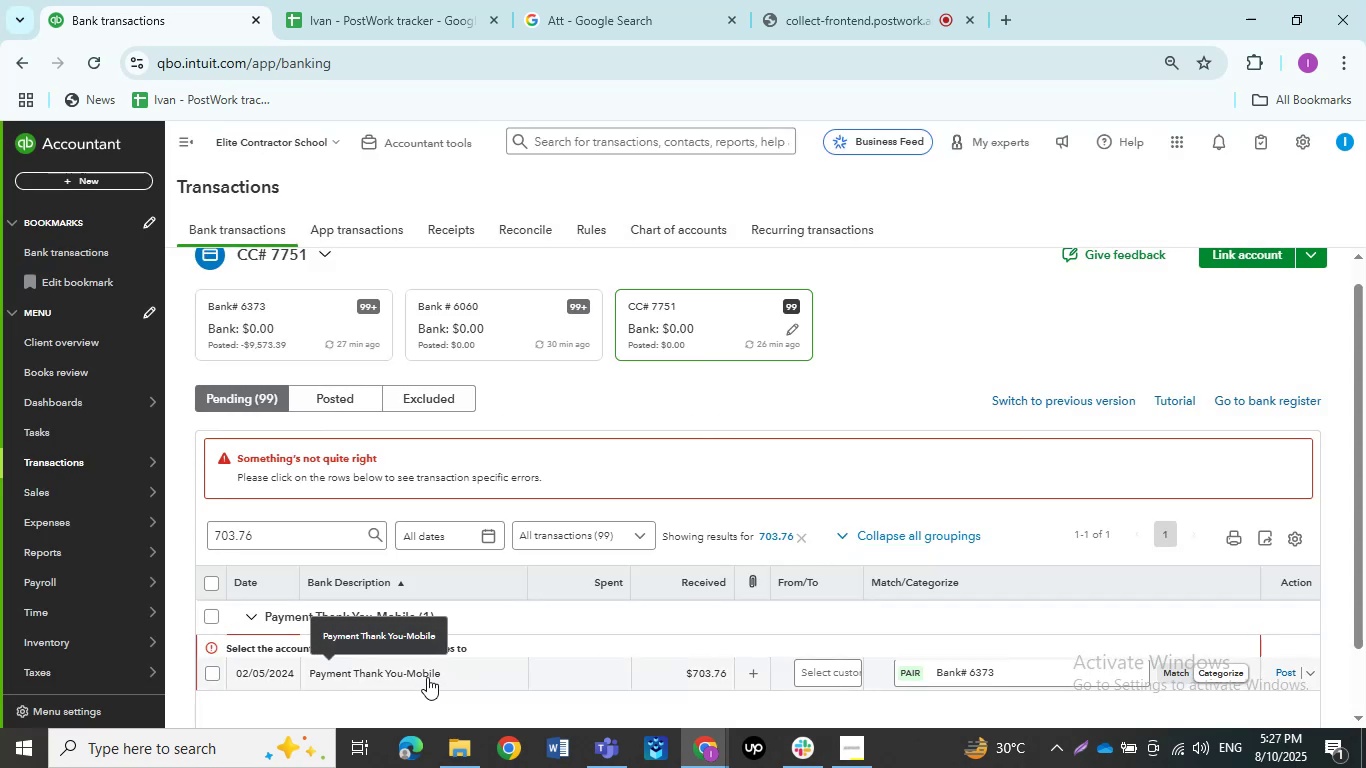 
left_click([427, 677])
 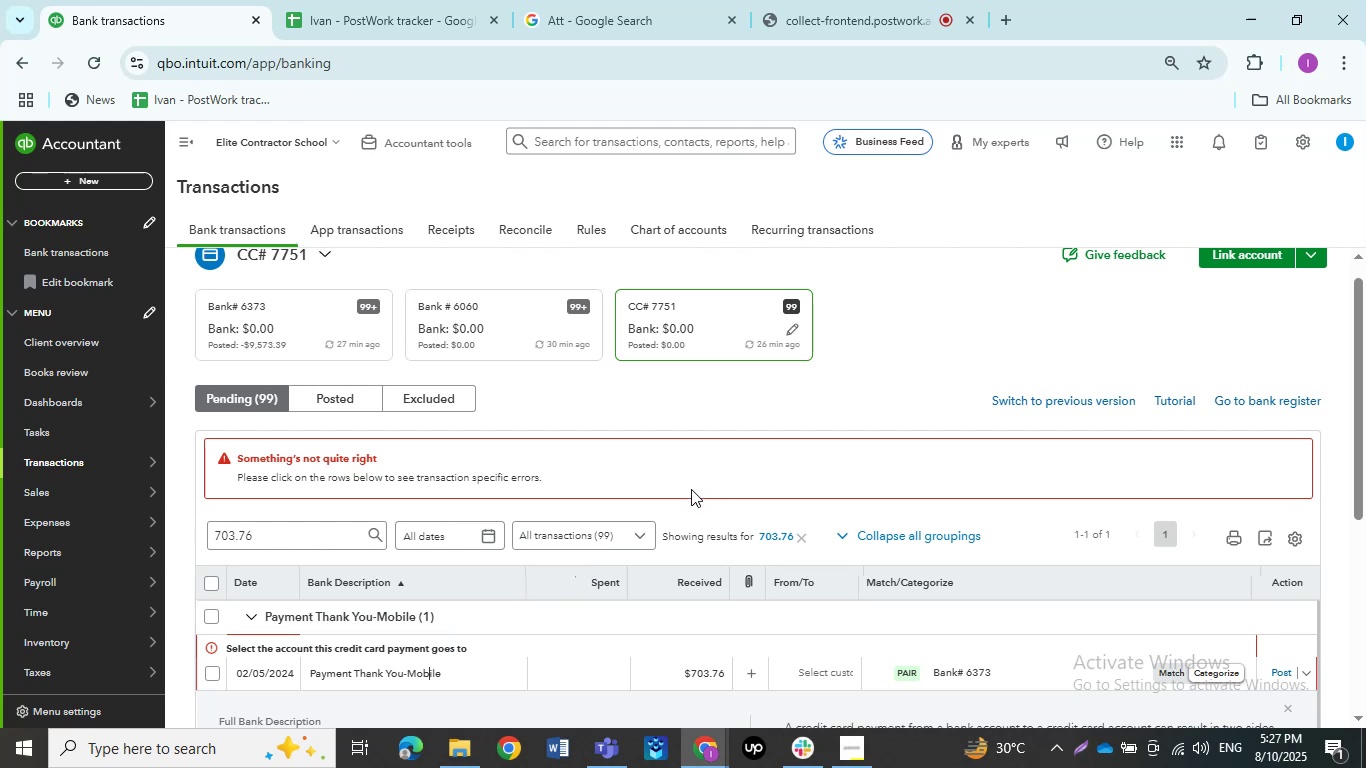 
scroll: coordinate [683, 493], scroll_direction: down, amount: 2.0
 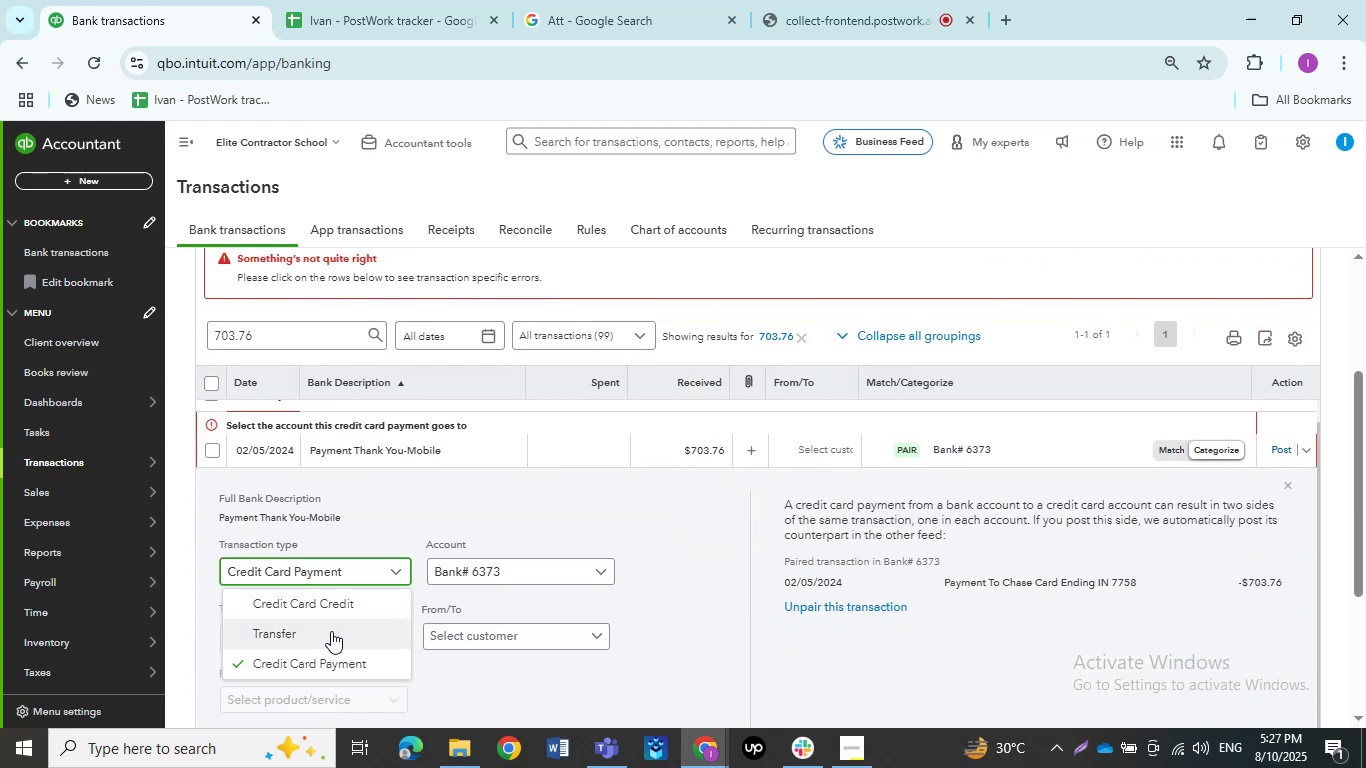 
left_click([331, 631])
 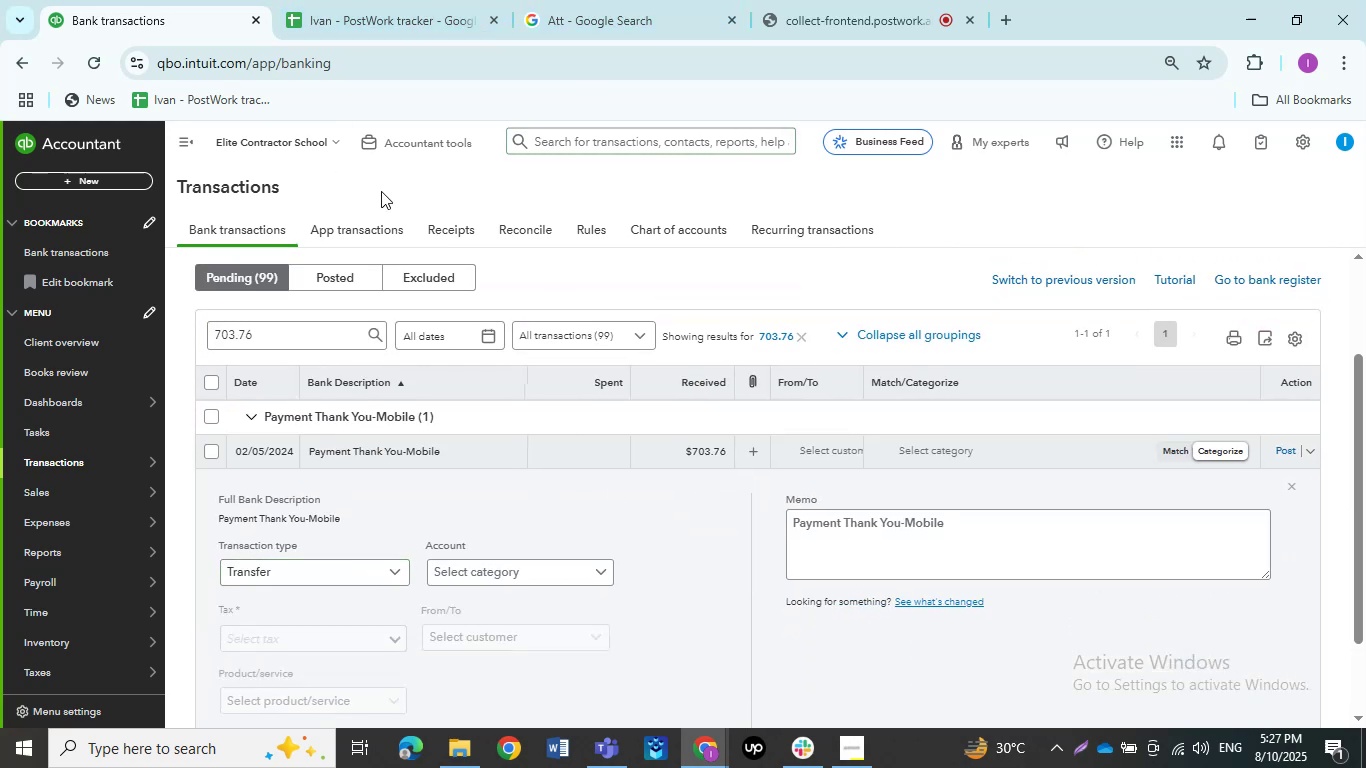 
right_click([643, 227])
 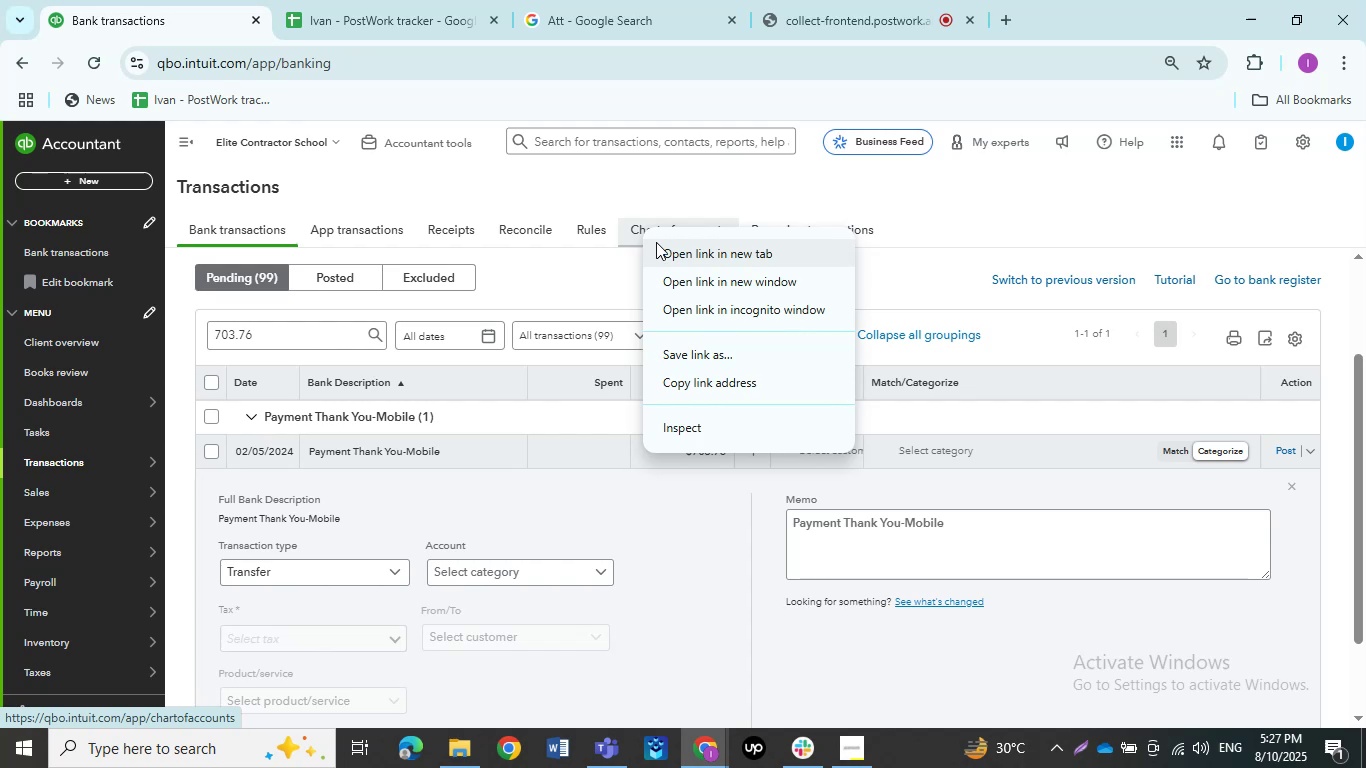 
left_click([656, 242])
 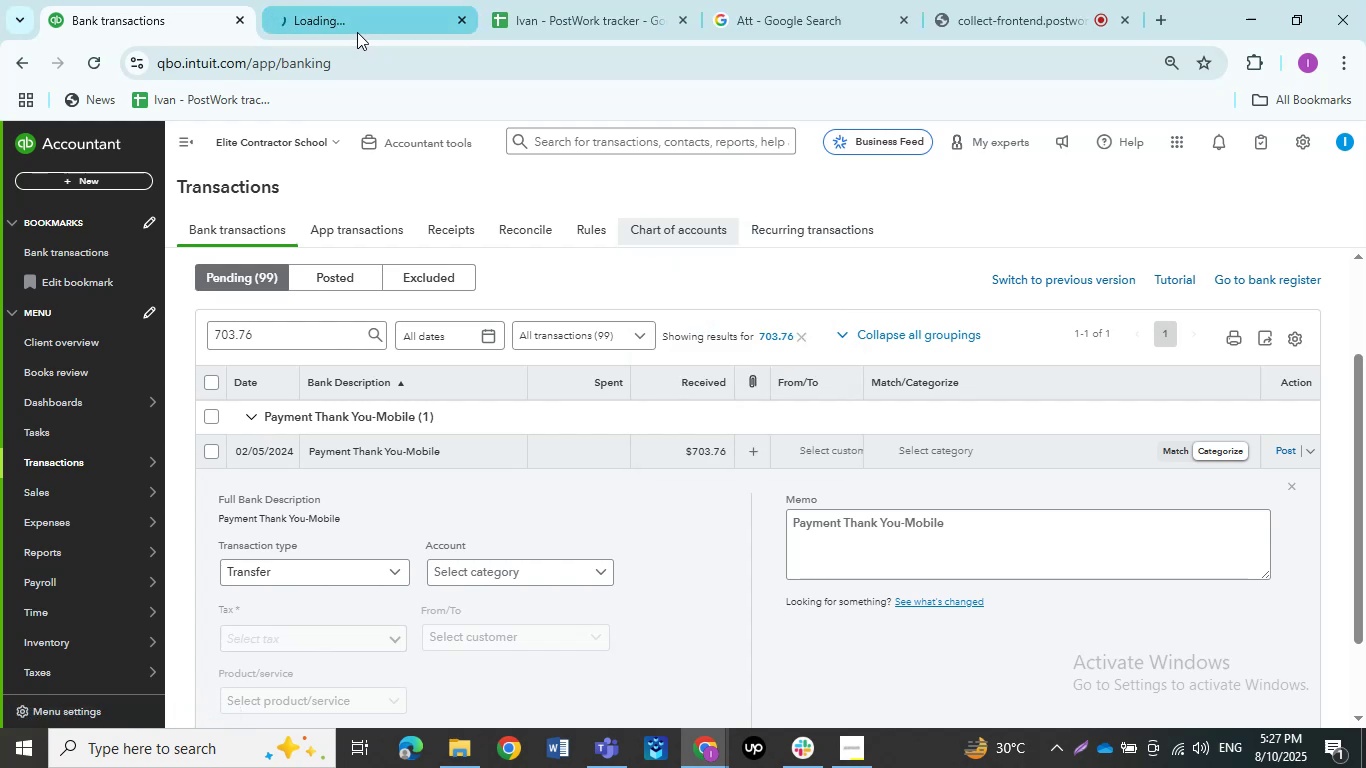 
left_click([357, 32])
 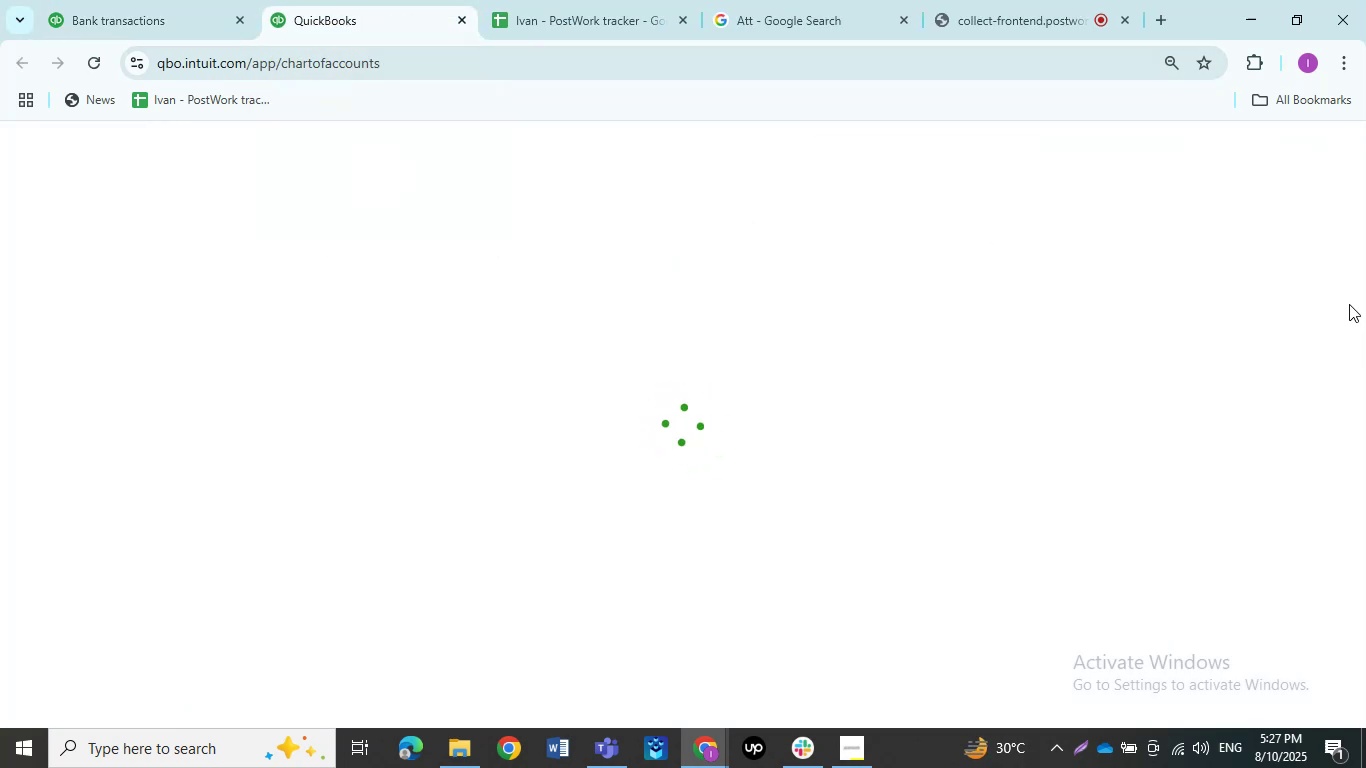 
wait(5.9)
 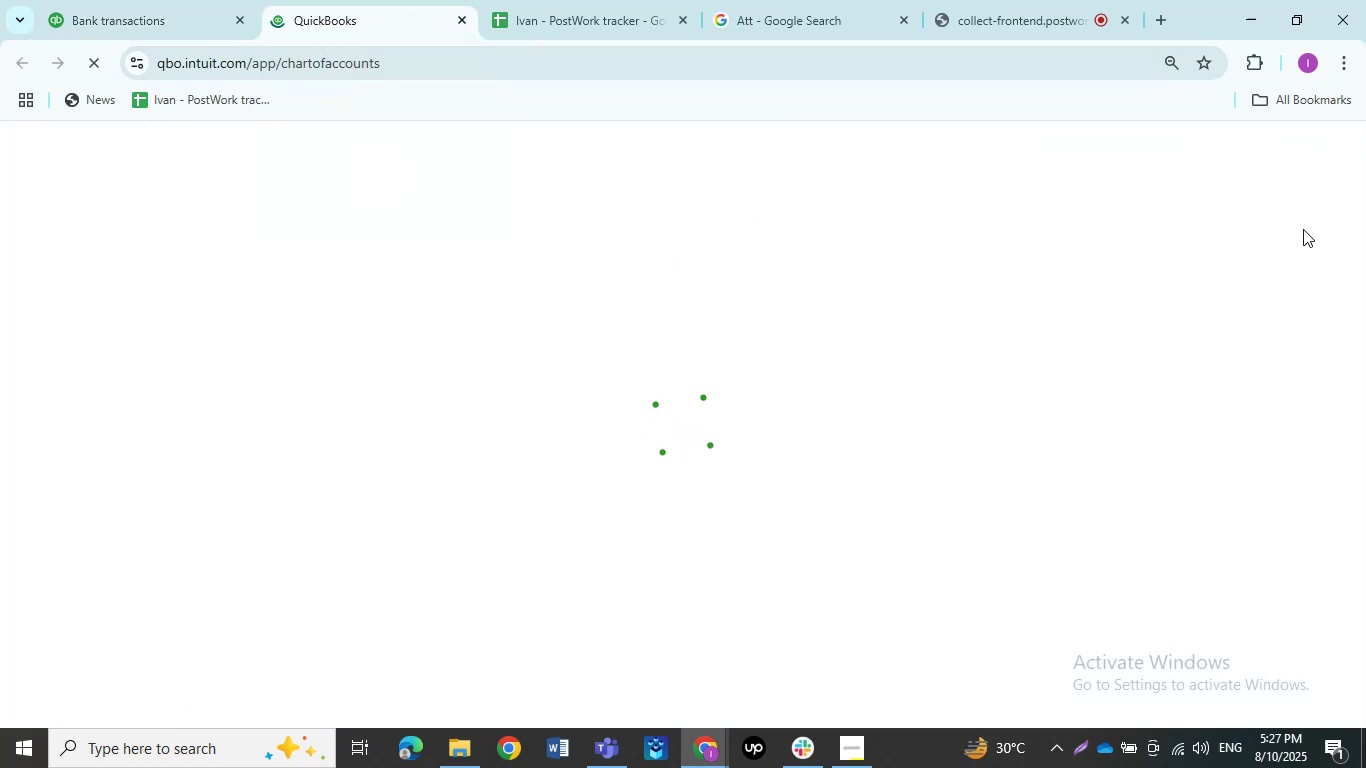 
mouse_move([1102, 408])
 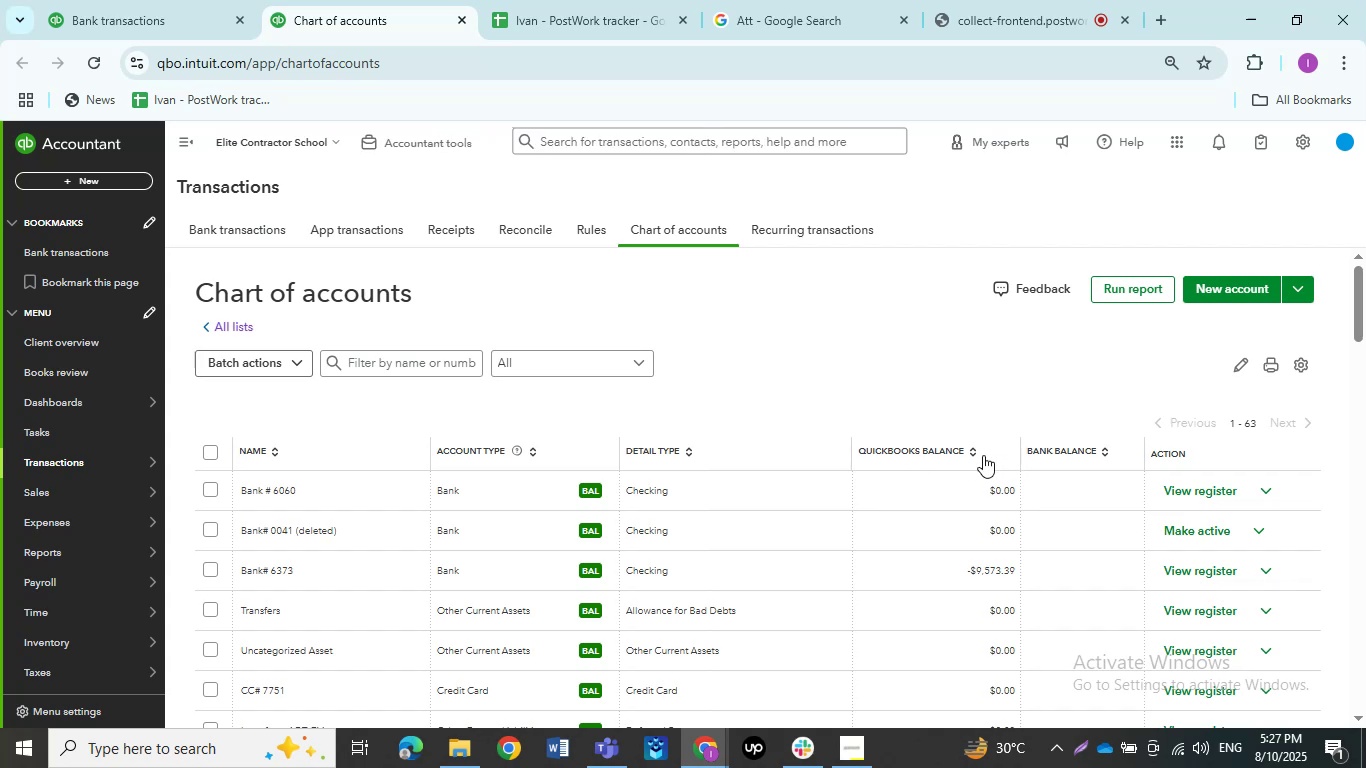 
scroll: coordinate [850, 459], scroll_direction: down, amount: 1.0
 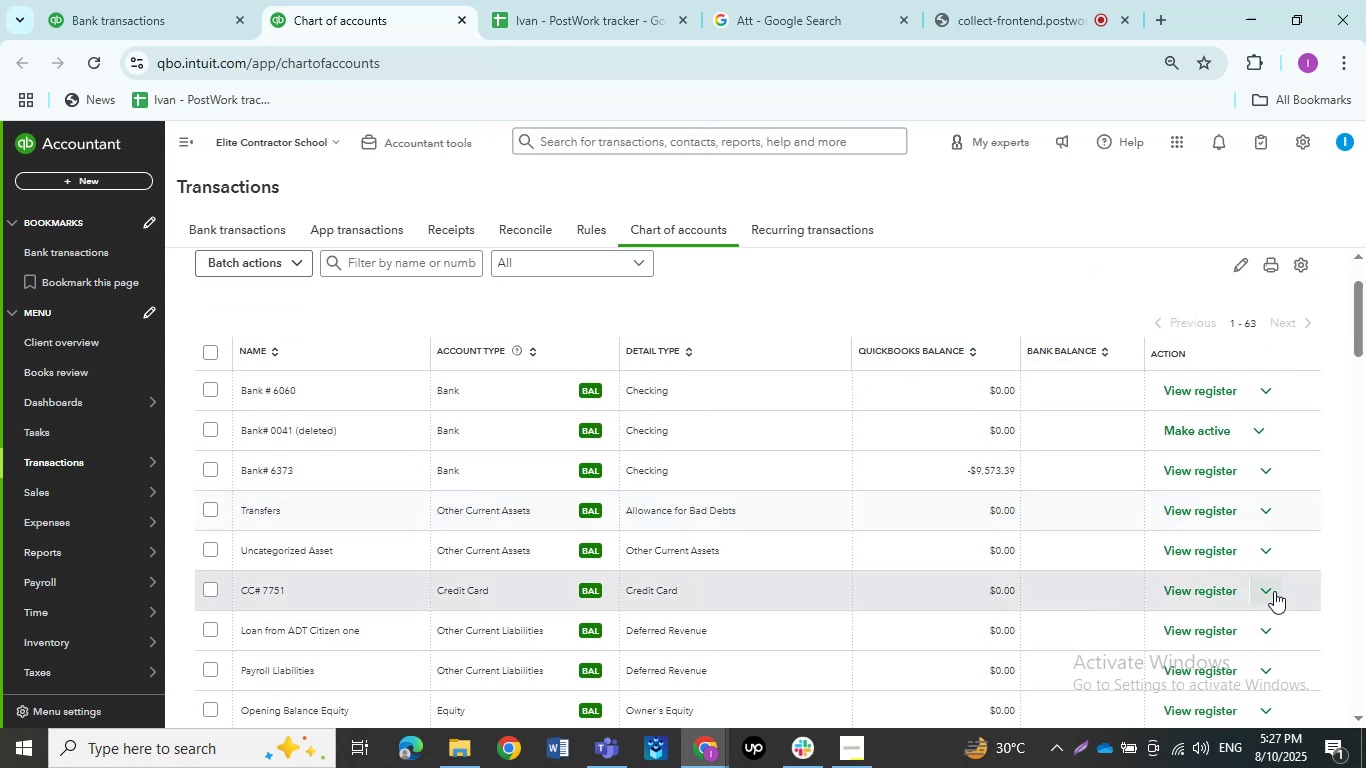 
left_click([1270, 592])
 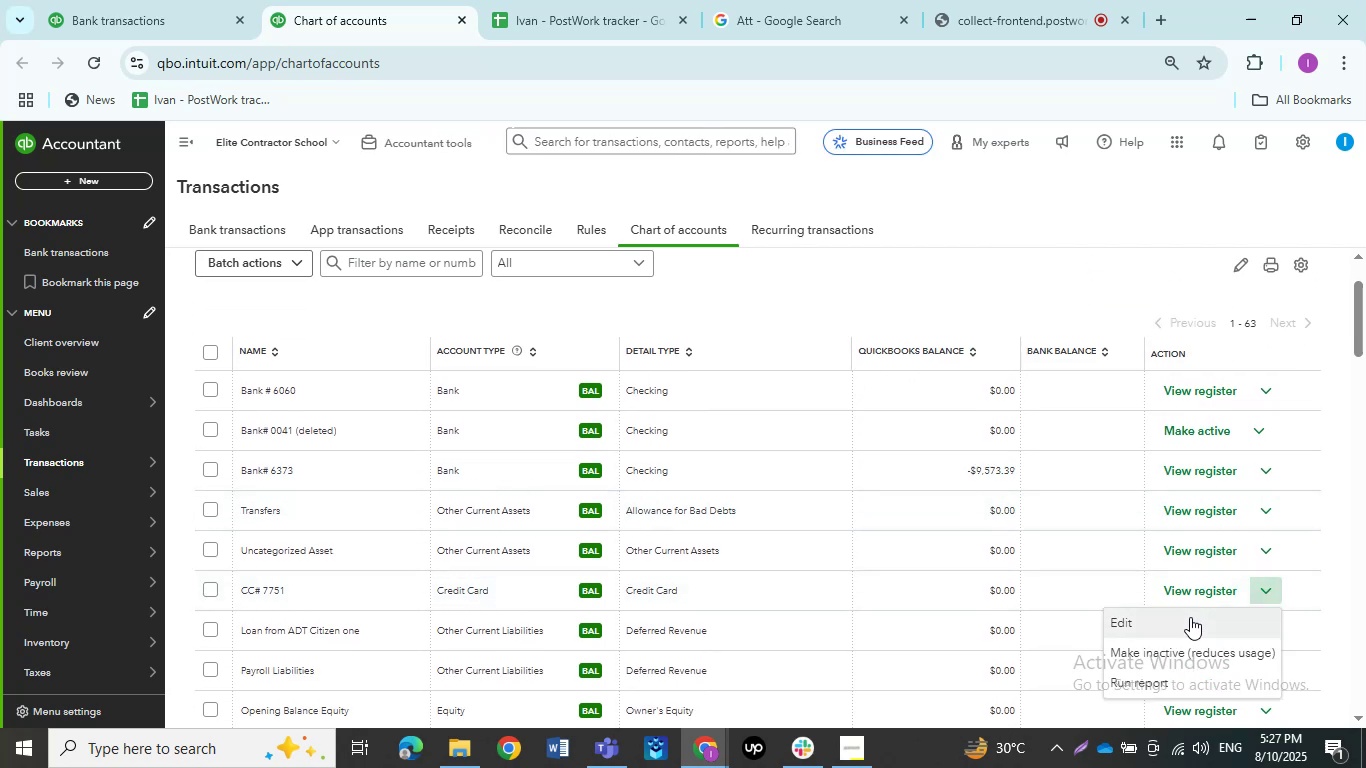 
scroll: coordinate [1189, 627], scroll_direction: down, amount: 3.0
 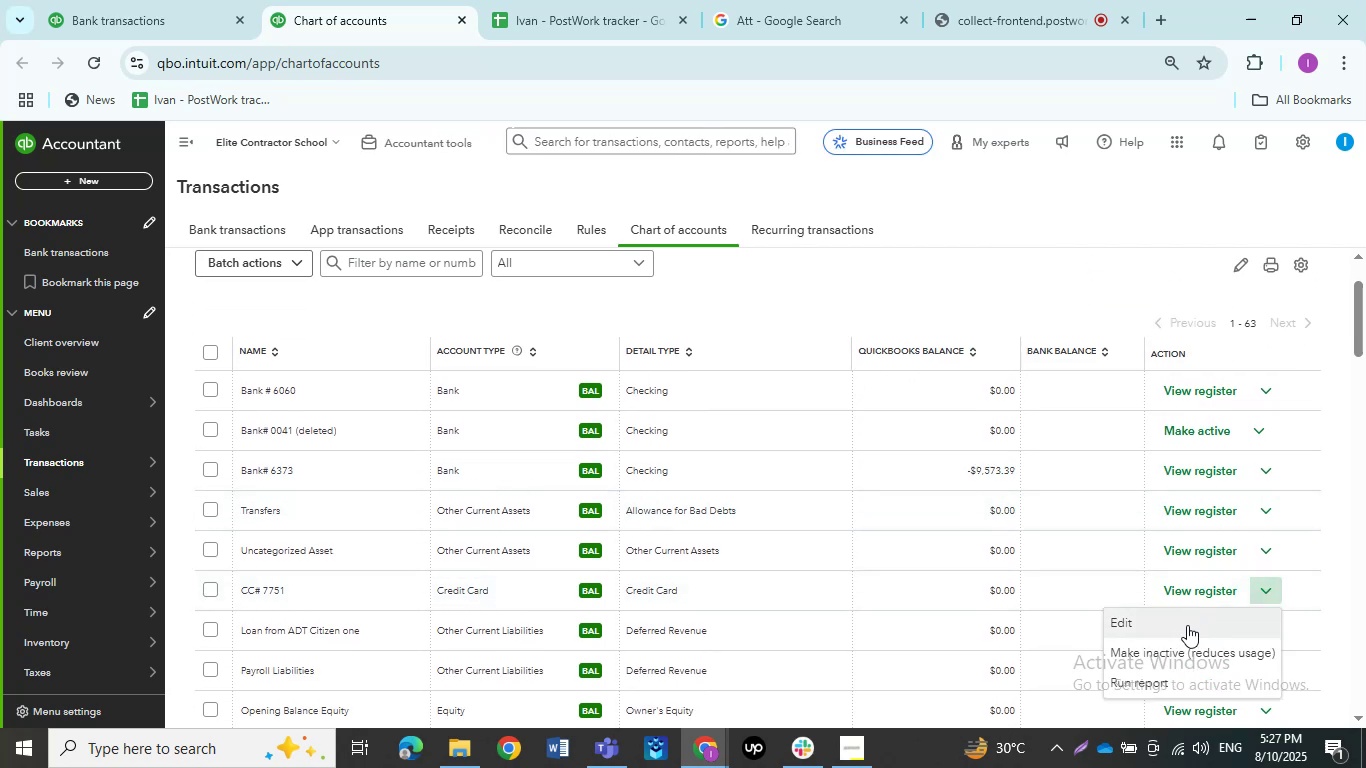 
left_click([1187, 625])
 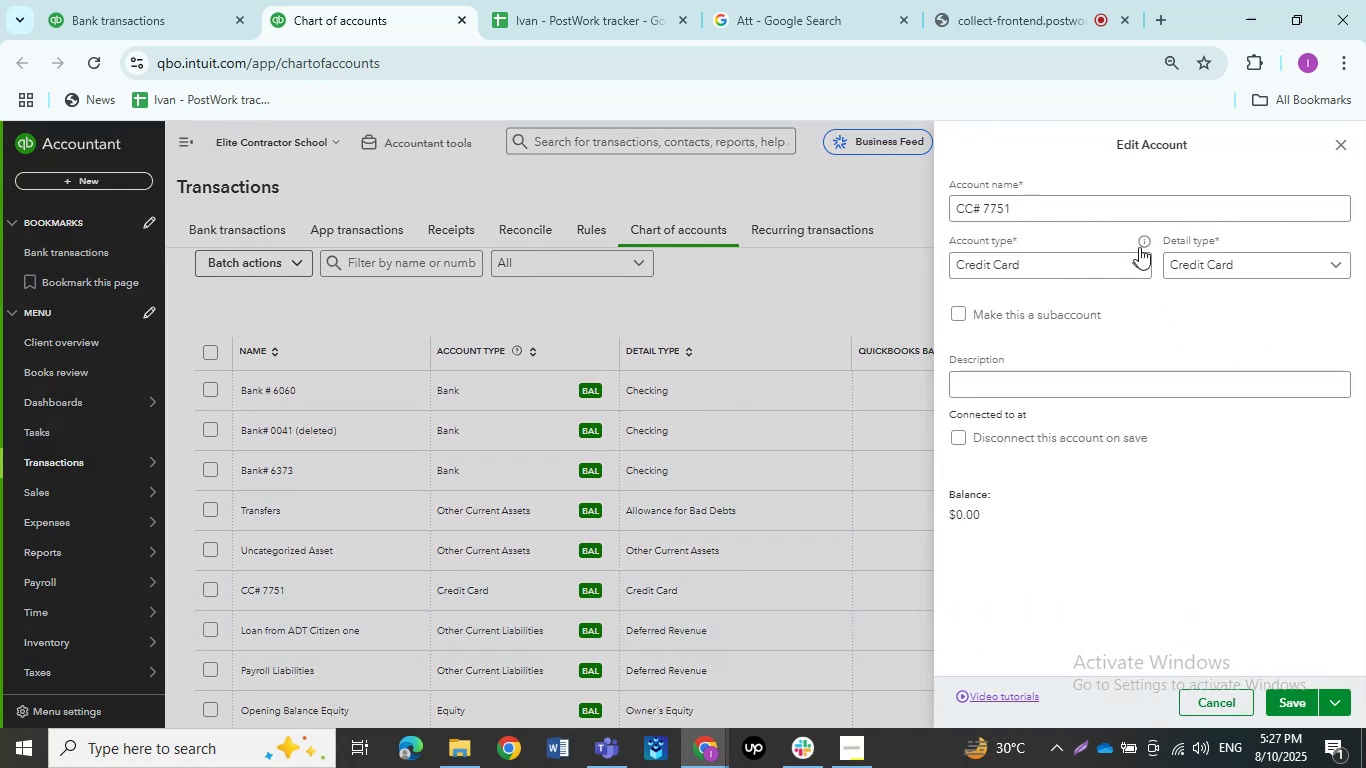 
left_click([1244, 266])
 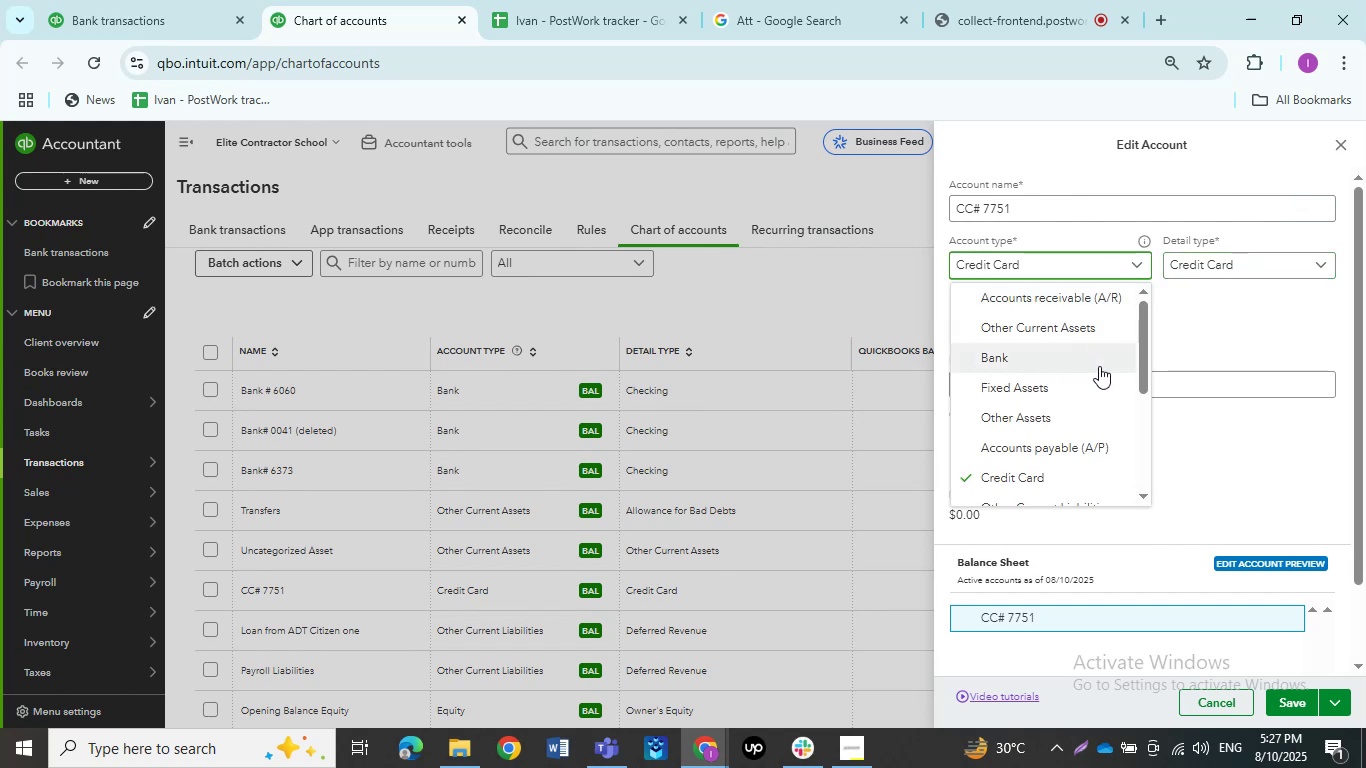 
scroll: coordinate [1099, 366], scroll_direction: down, amount: 1.0
 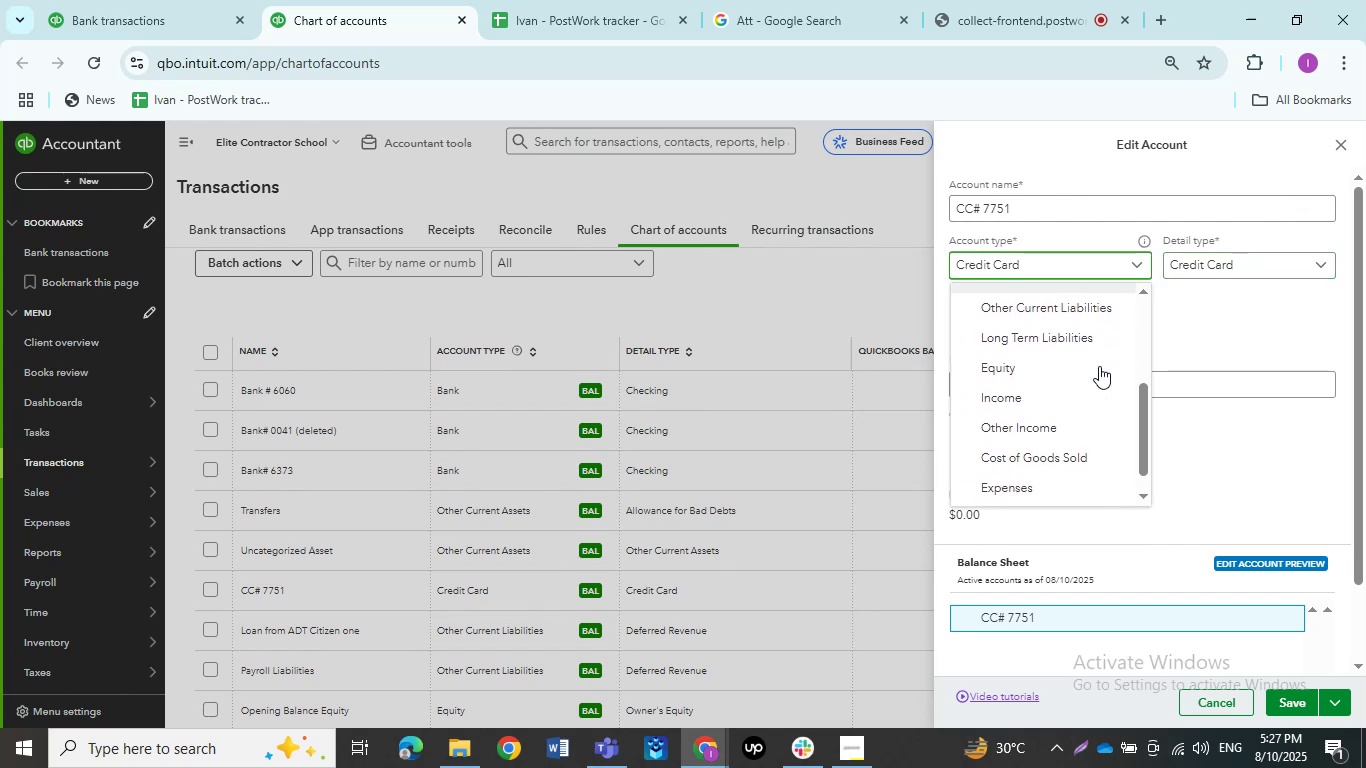 
scroll: coordinate [1099, 366], scroll_direction: none, amount: 0.0
 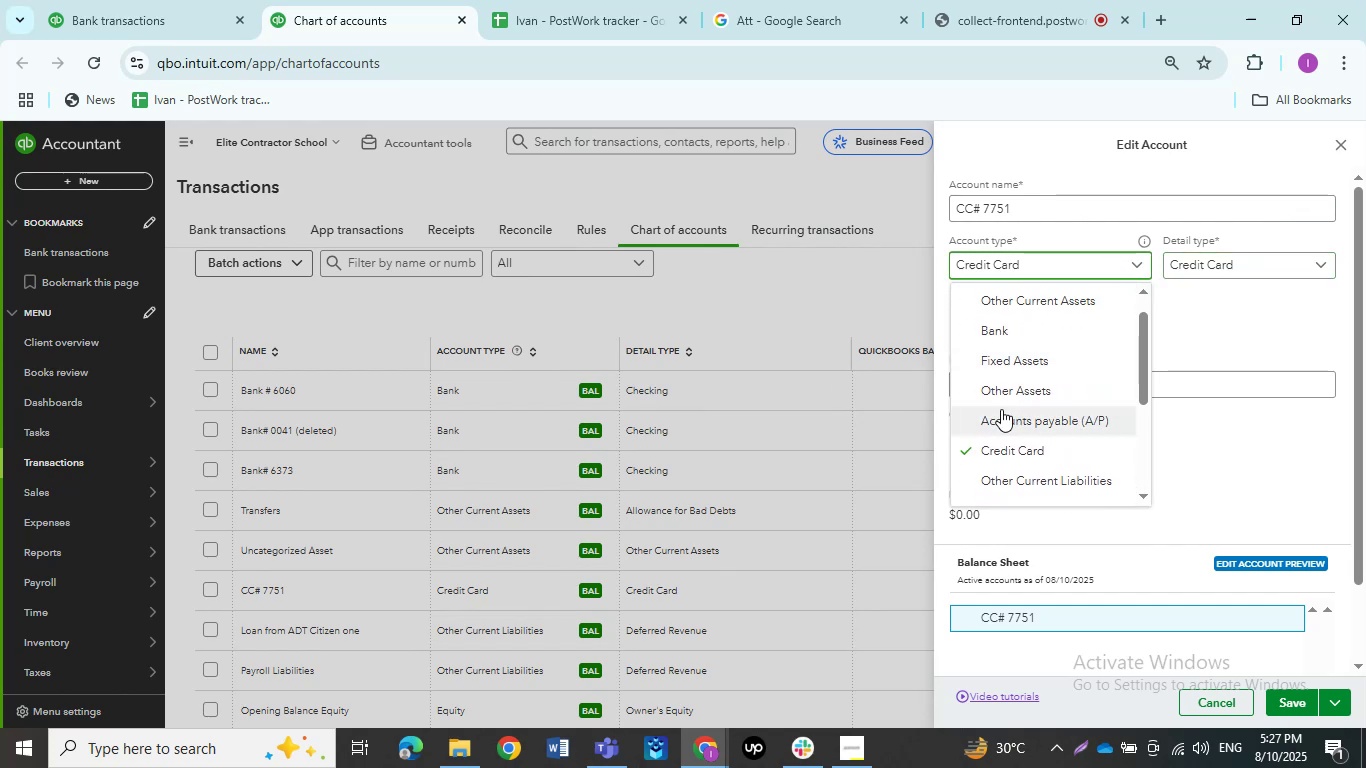 
scroll: coordinate [992, 409], scroll_direction: down, amount: 2.0
 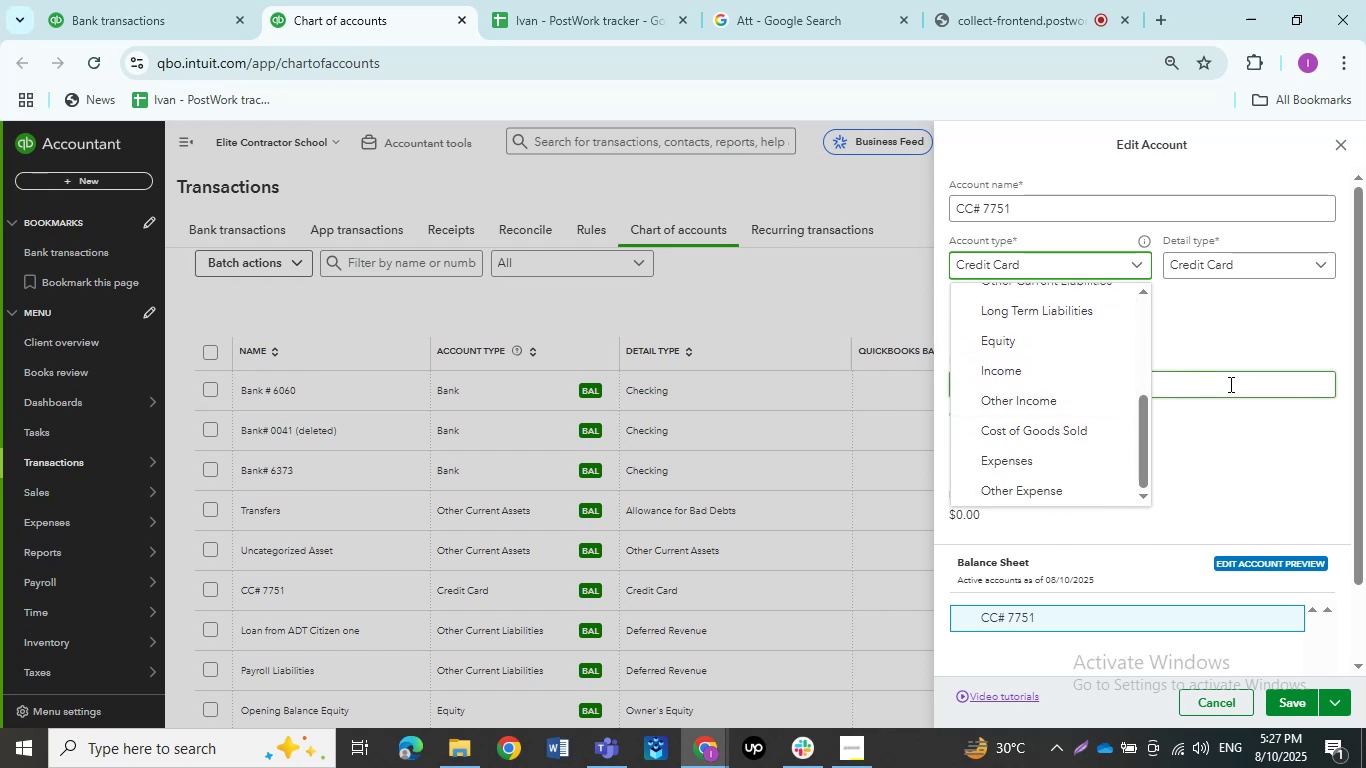 
left_click([1229, 384])
 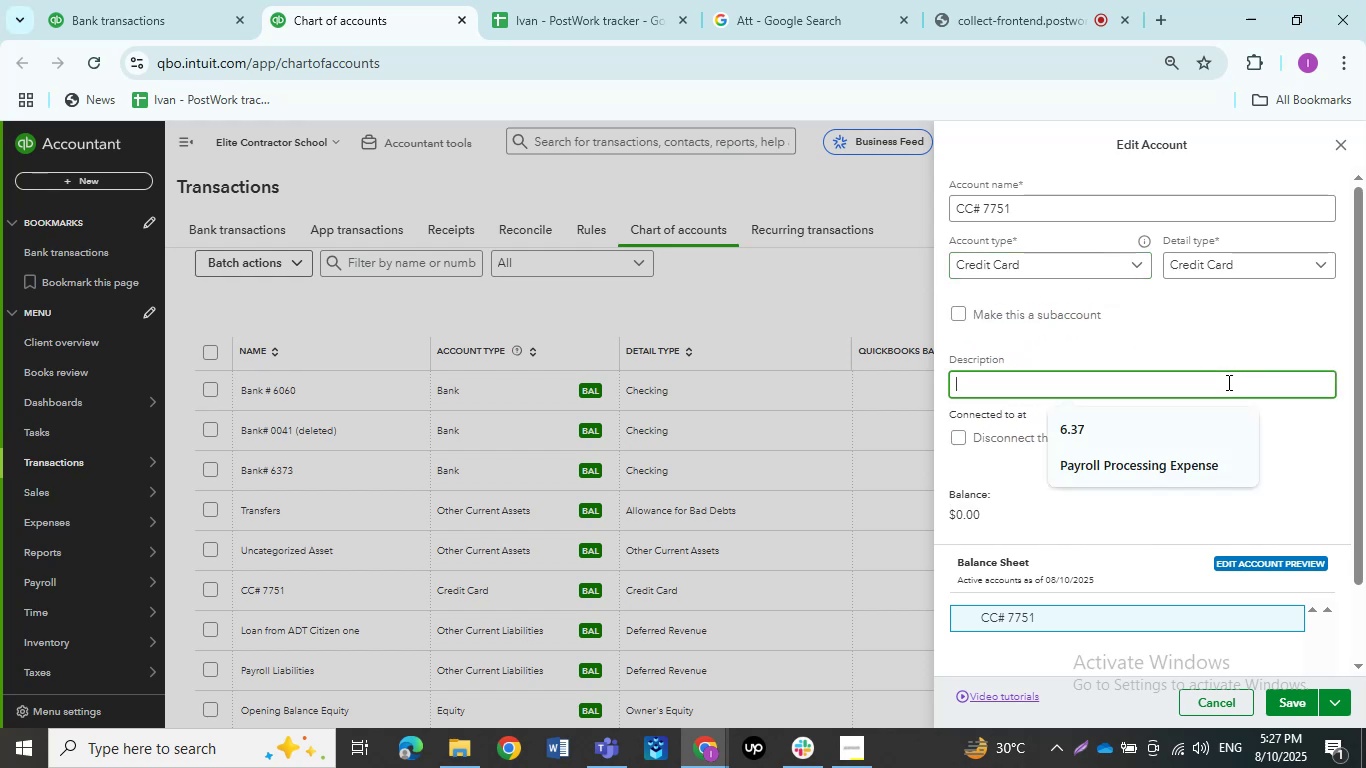 
left_click([1086, 277])
 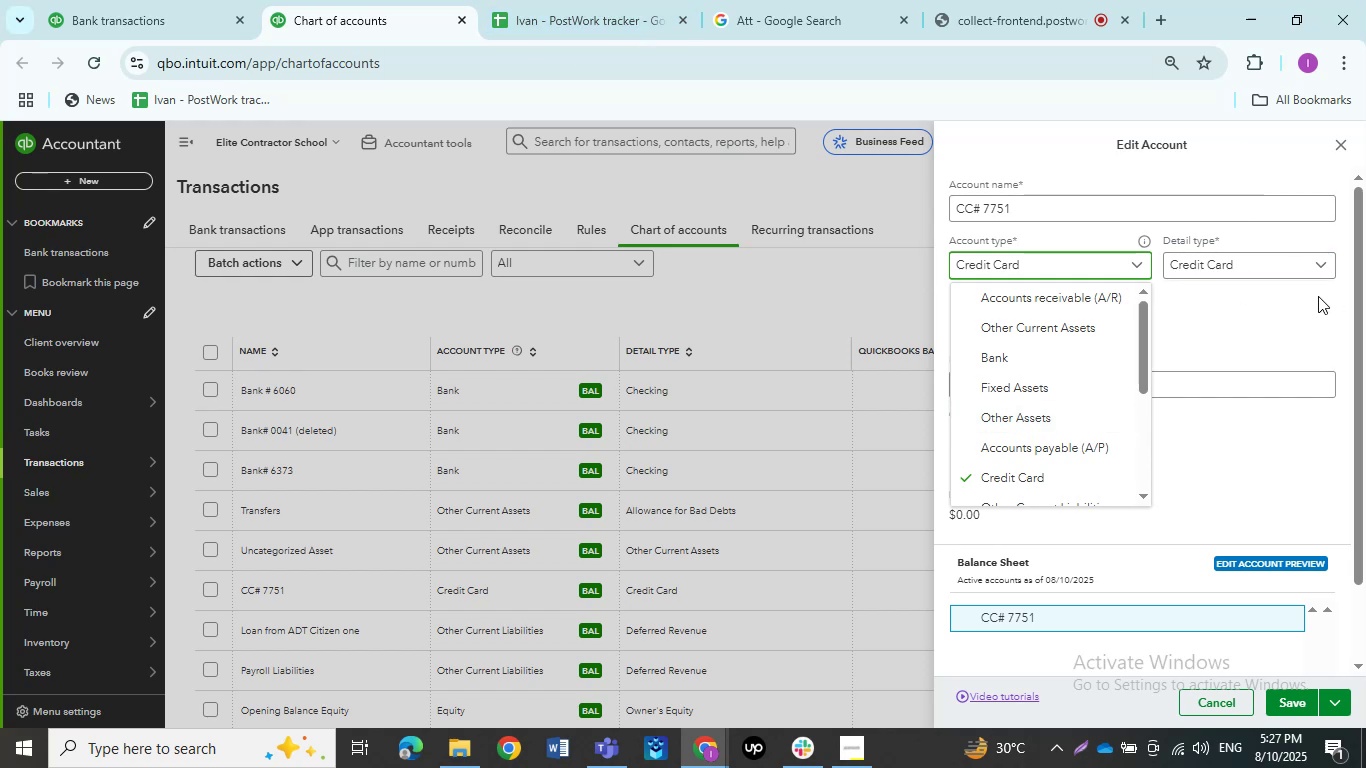 
wait(10.16)
 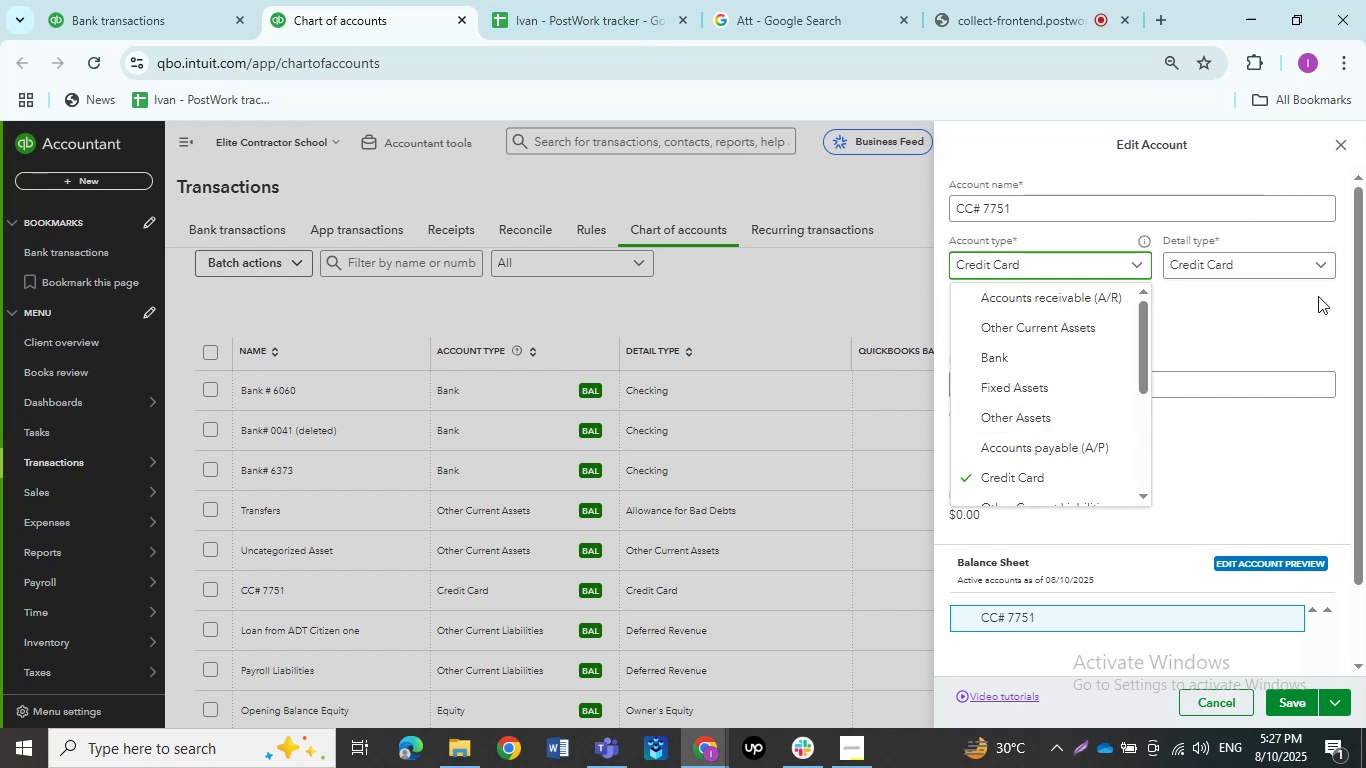 
scroll: coordinate [1099, 396], scroll_direction: down, amount: 2.0
 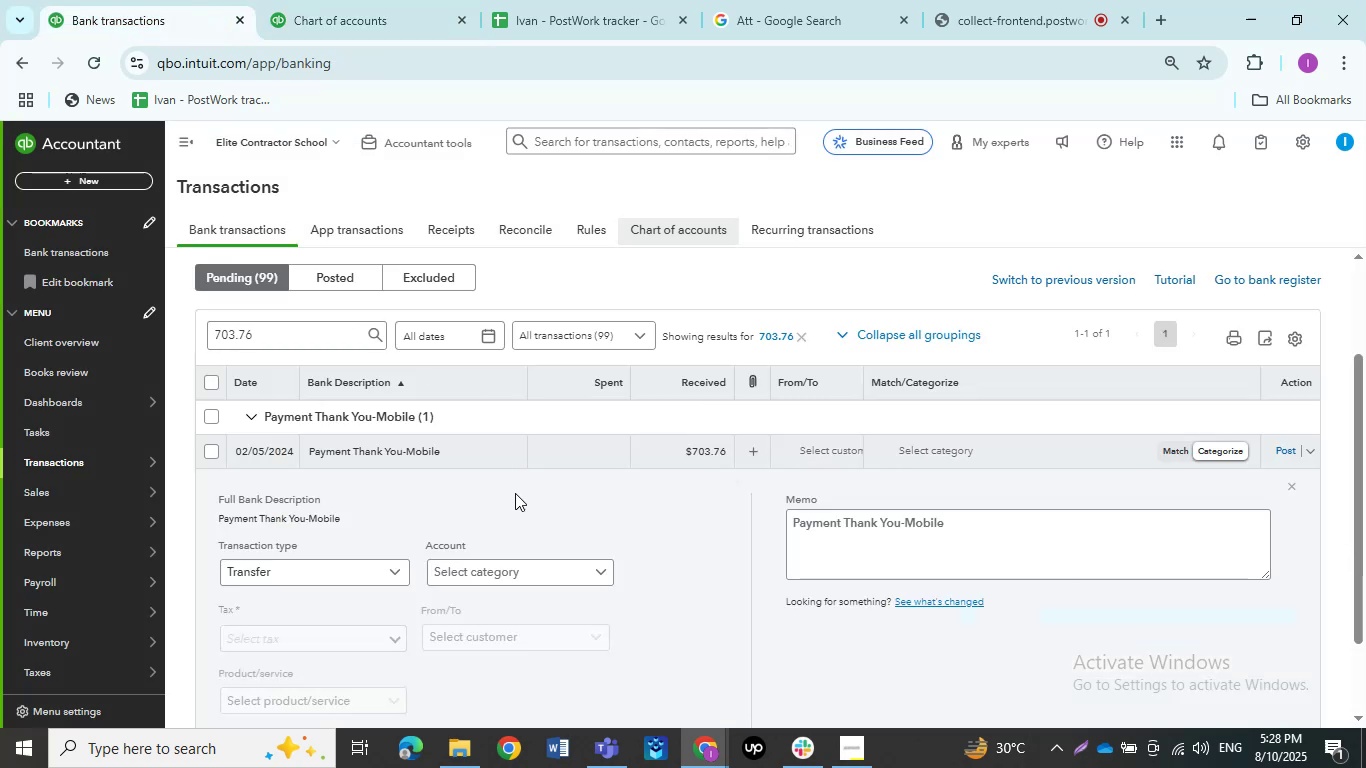 
left_click([447, 574])
 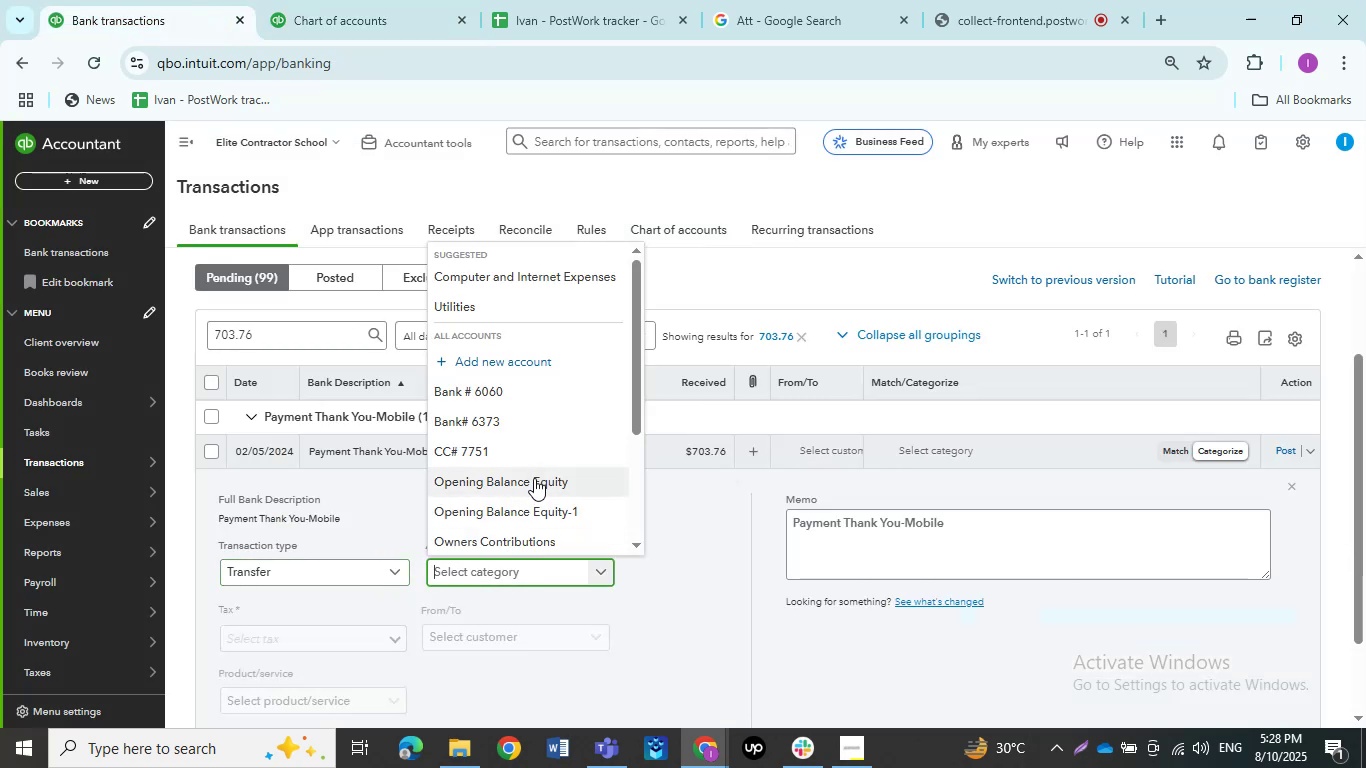 
type(tra)
 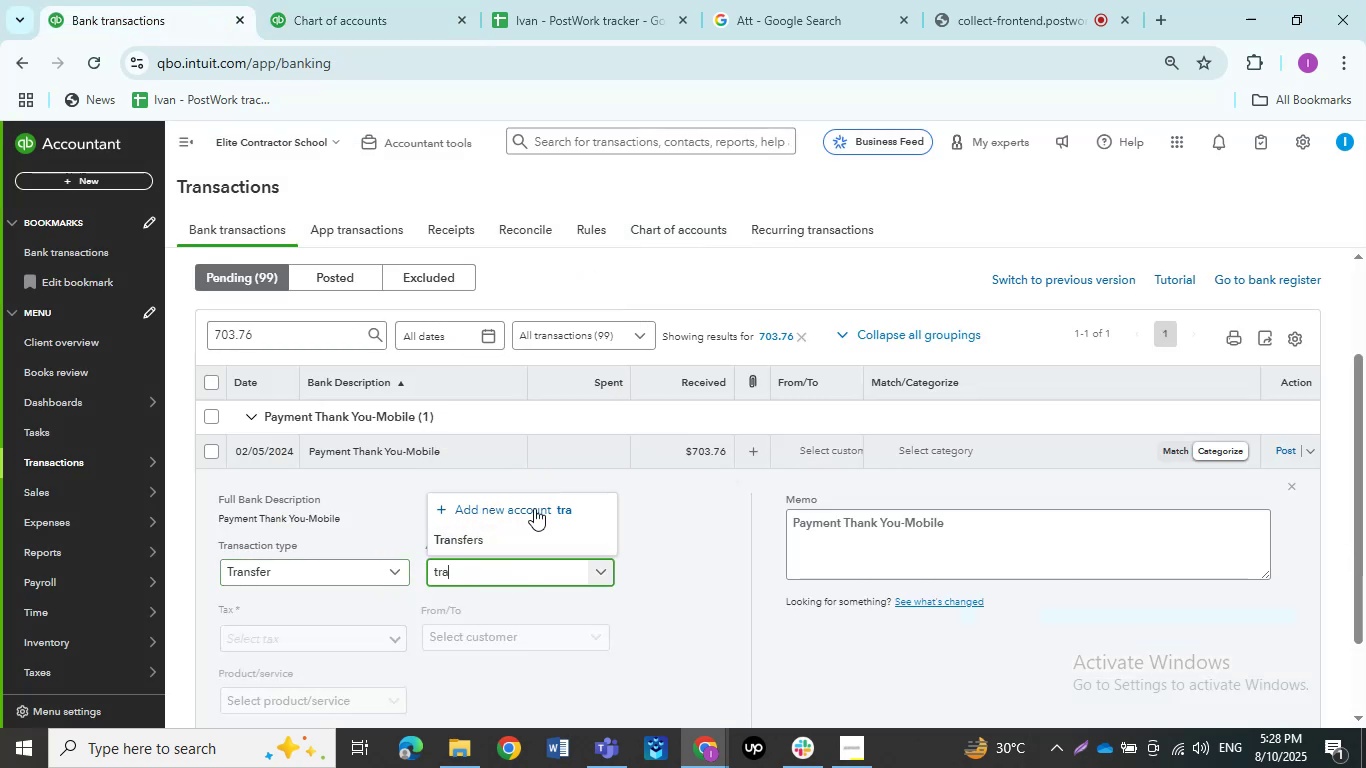 
left_click([534, 539])
 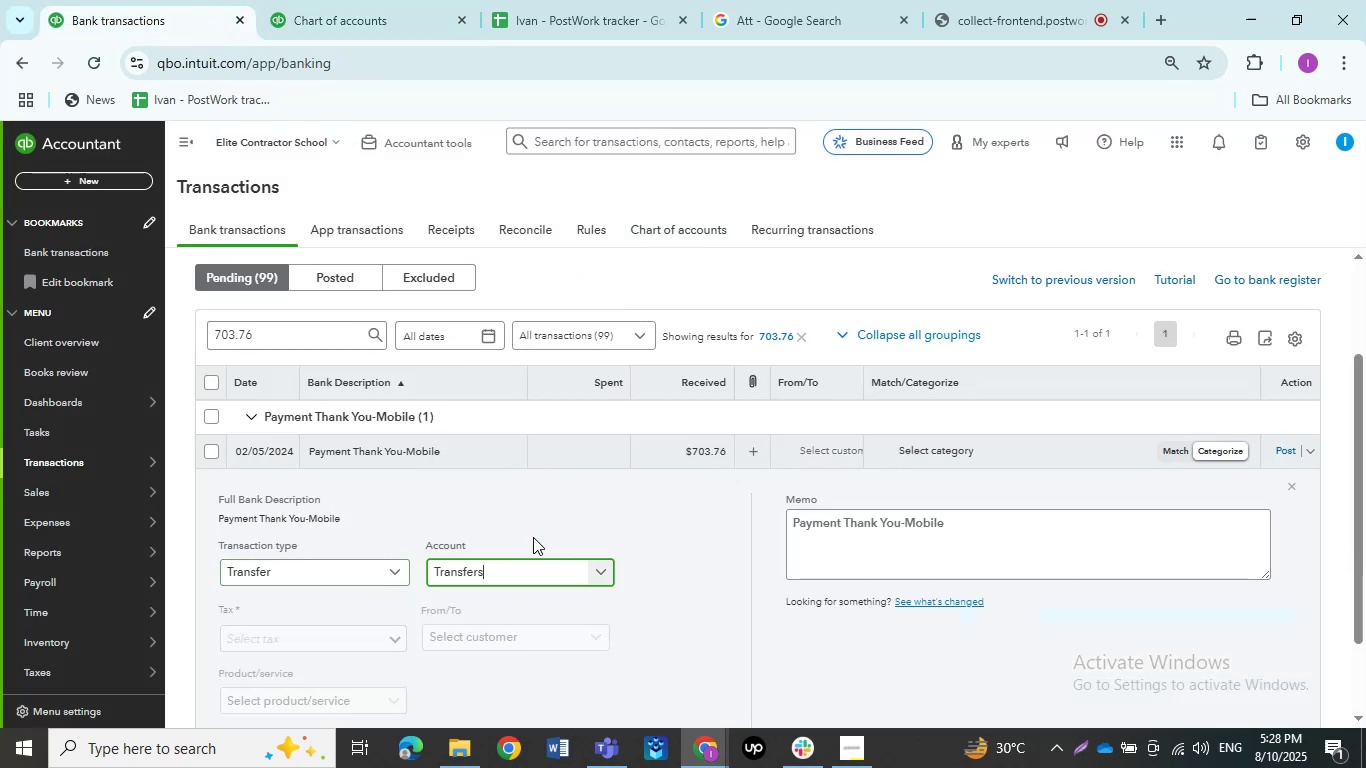 
scroll: coordinate [461, 576], scroll_direction: down, amount: 2.0
 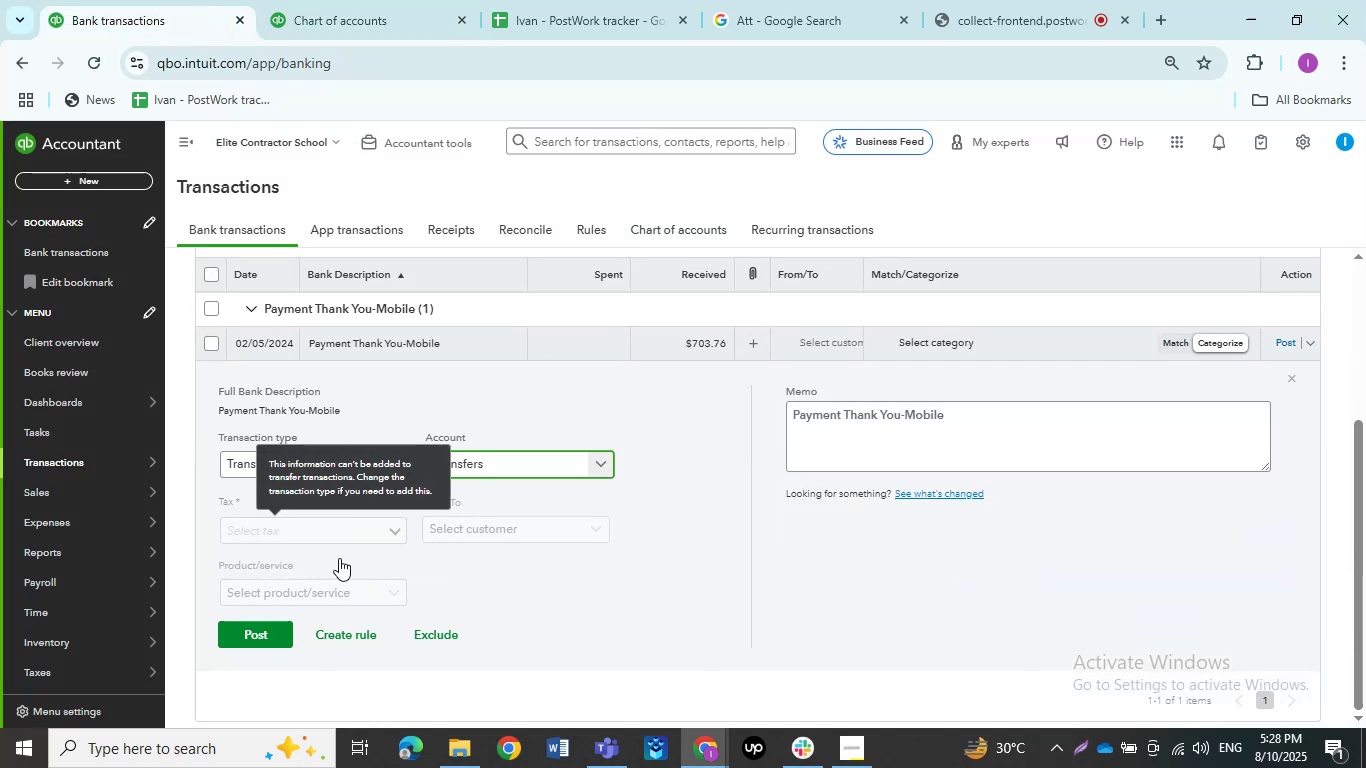 
scroll: coordinate [543, 581], scroll_direction: up, amount: 1.0
 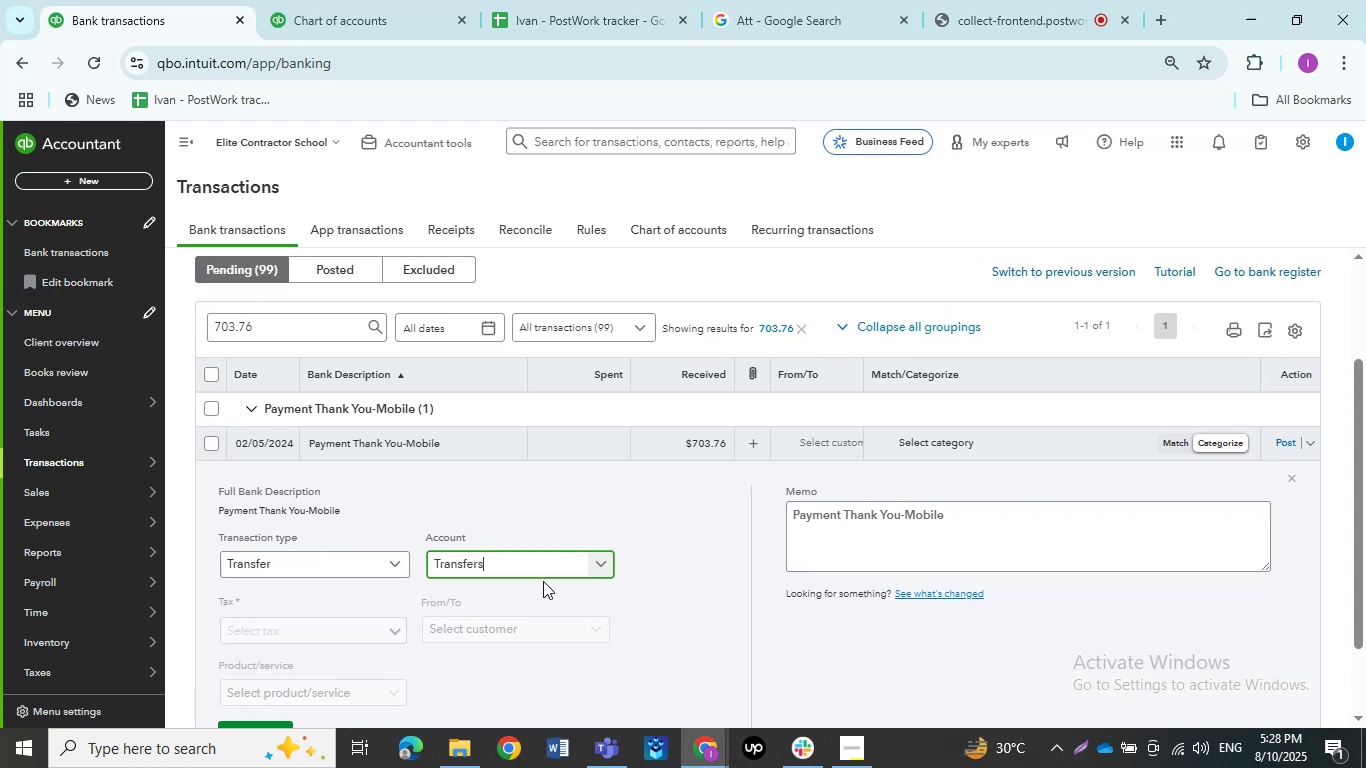 
scroll: coordinate [511, 610], scroll_direction: down, amount: 2.0
 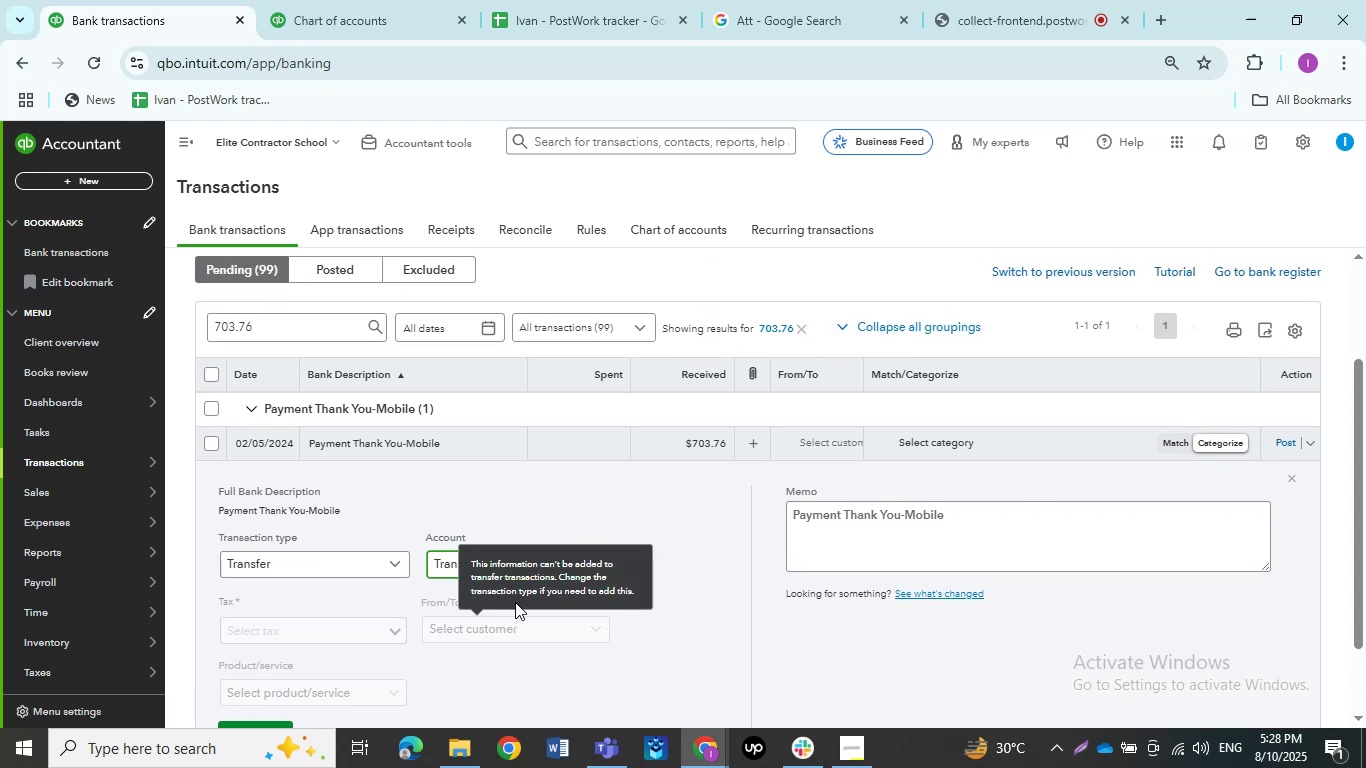 
mouse_move([669, 490])
 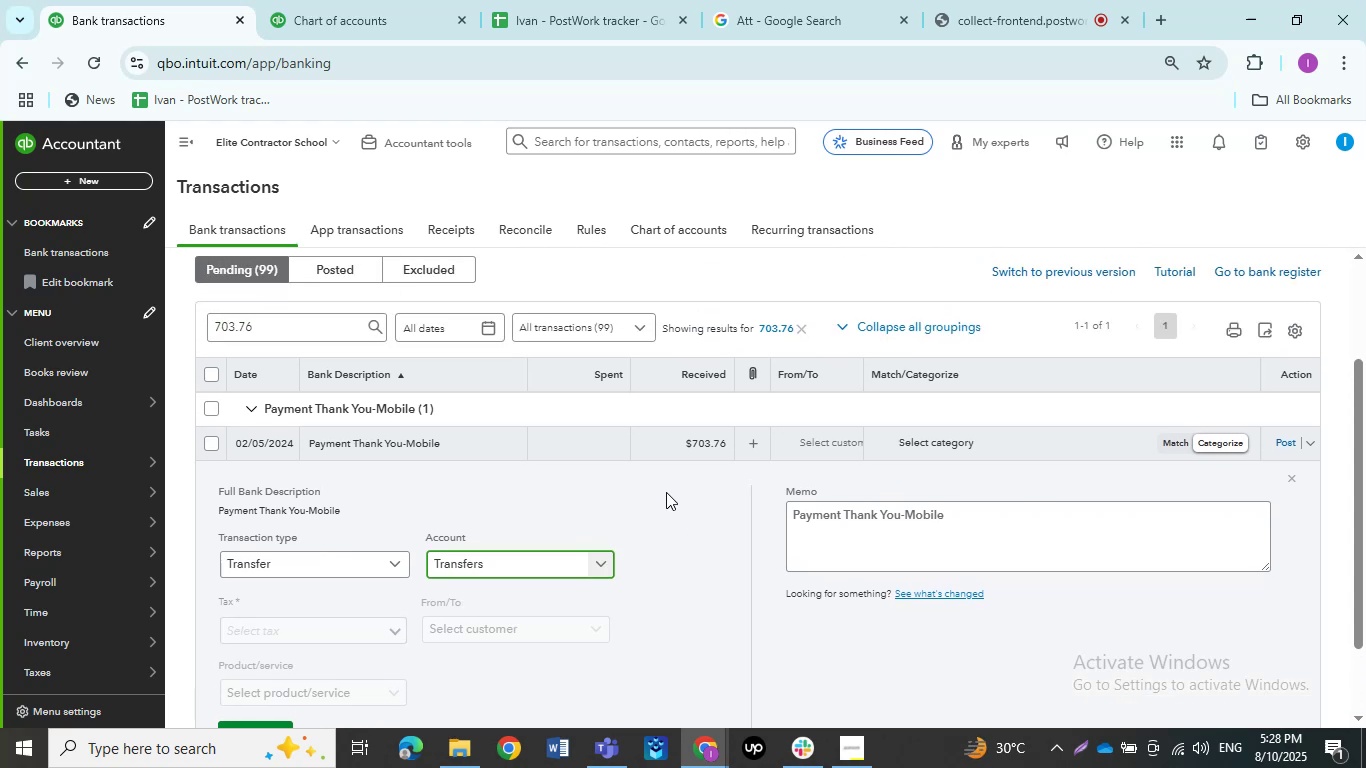 
scroll: coordinate [650, 505], scroll_direction: down, amount: 1.0
 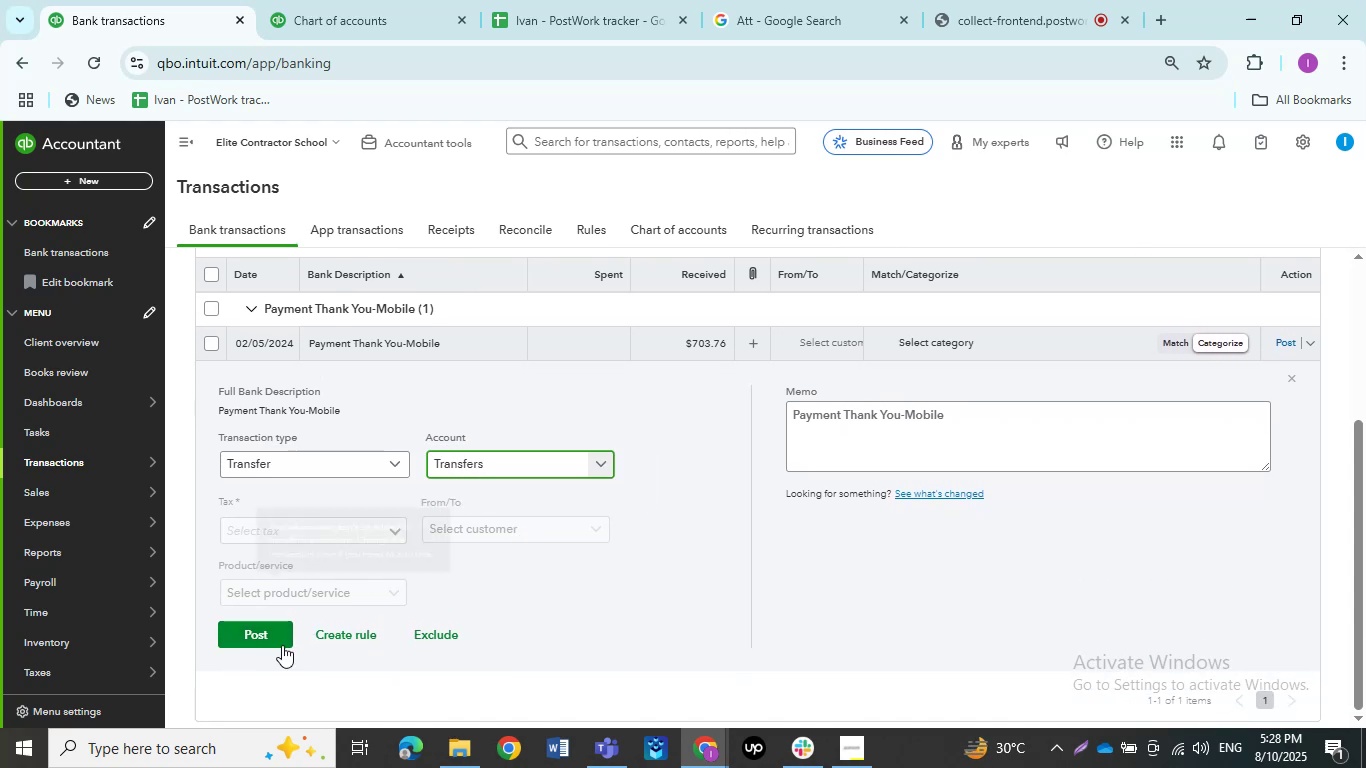 
wait(5.48)
 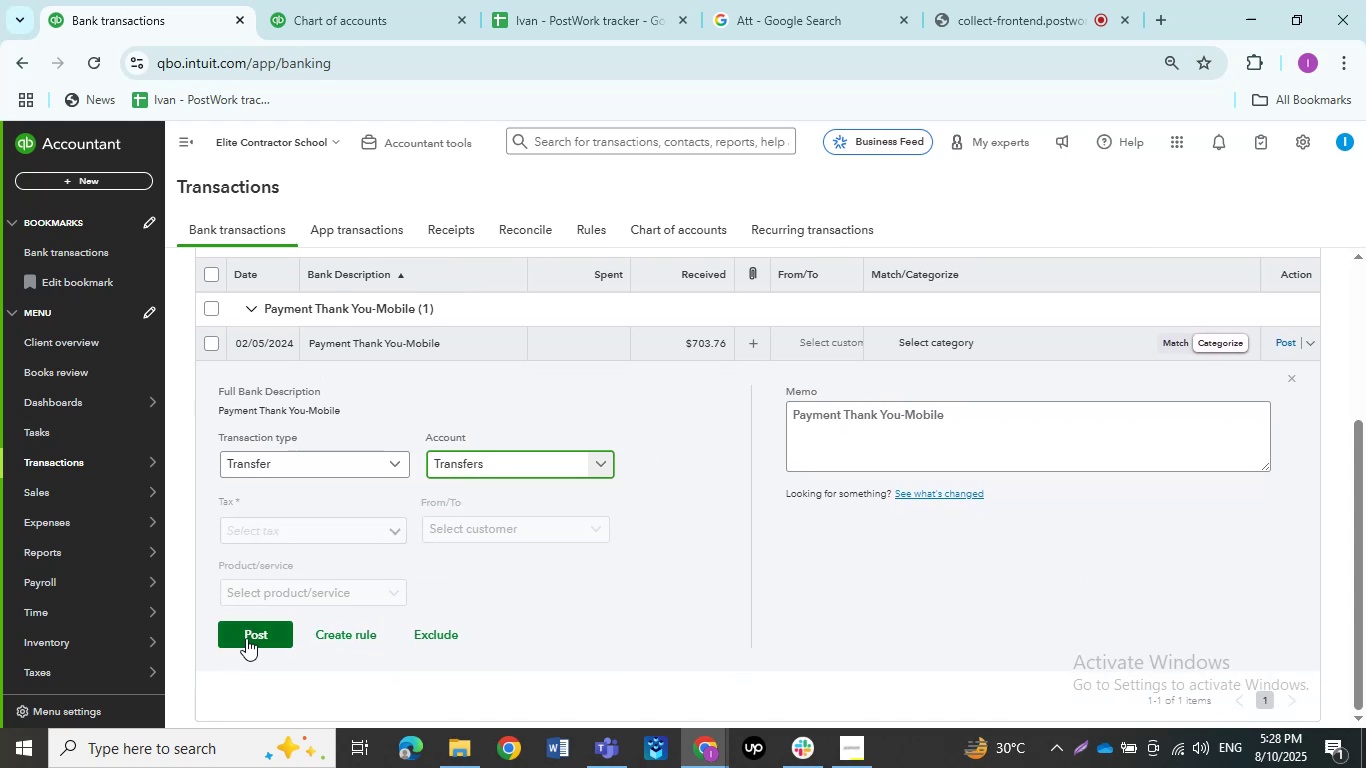 
left_click([236, 470])
 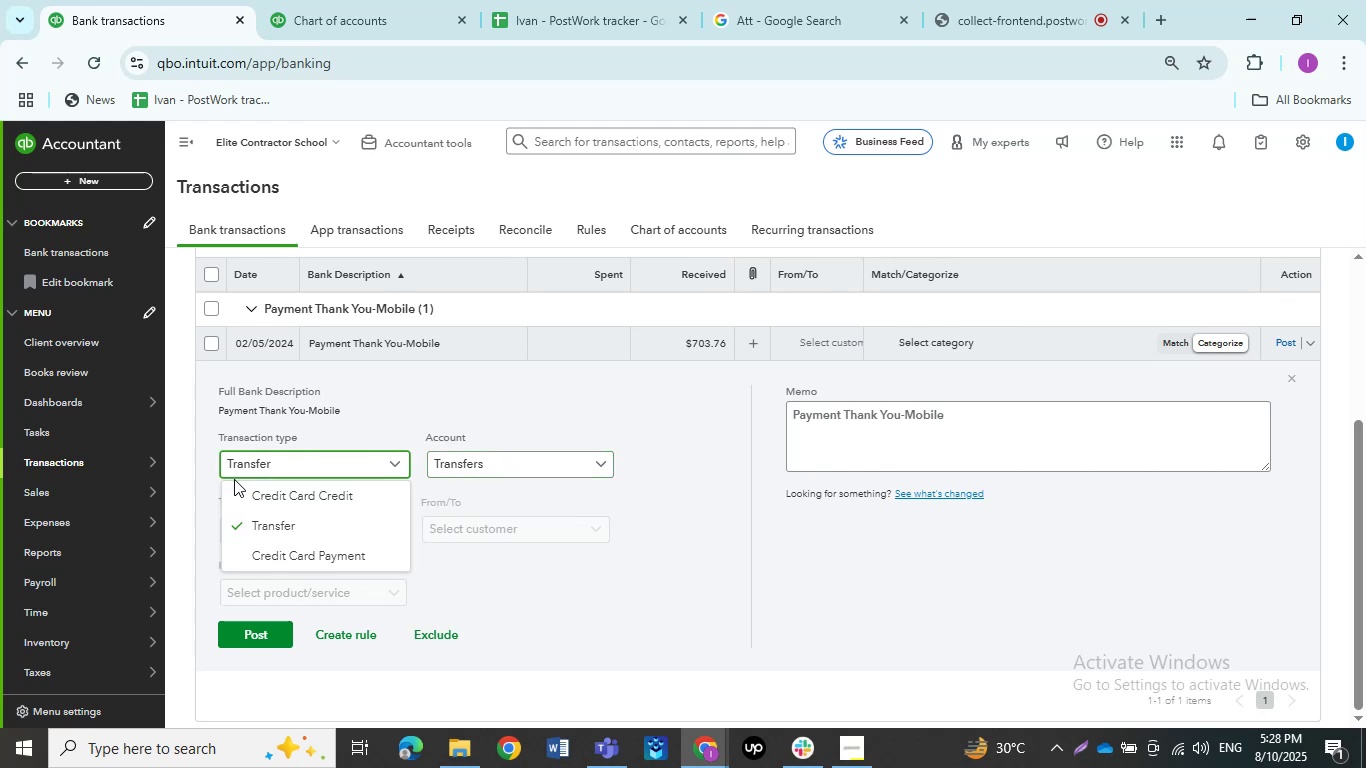 
left_click([237, 492])
 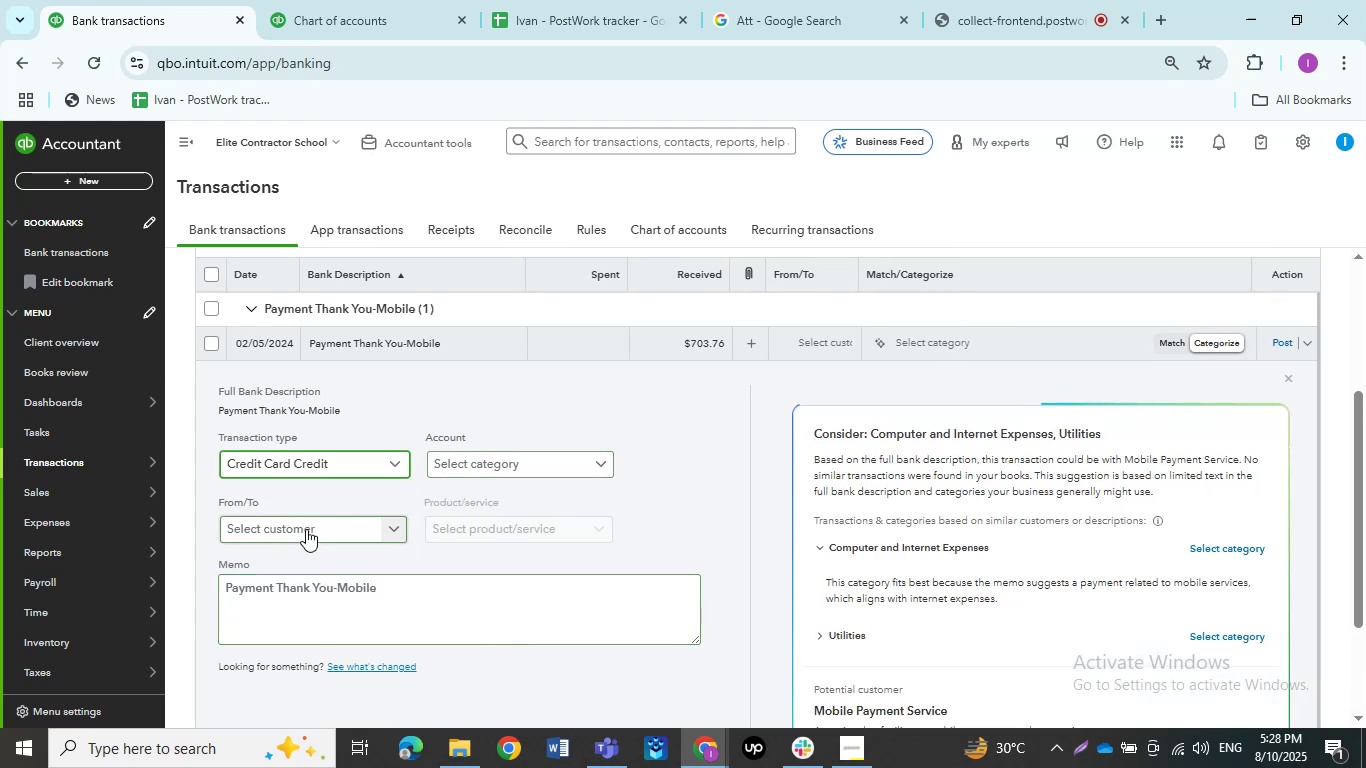 
left_click([303, 524])
 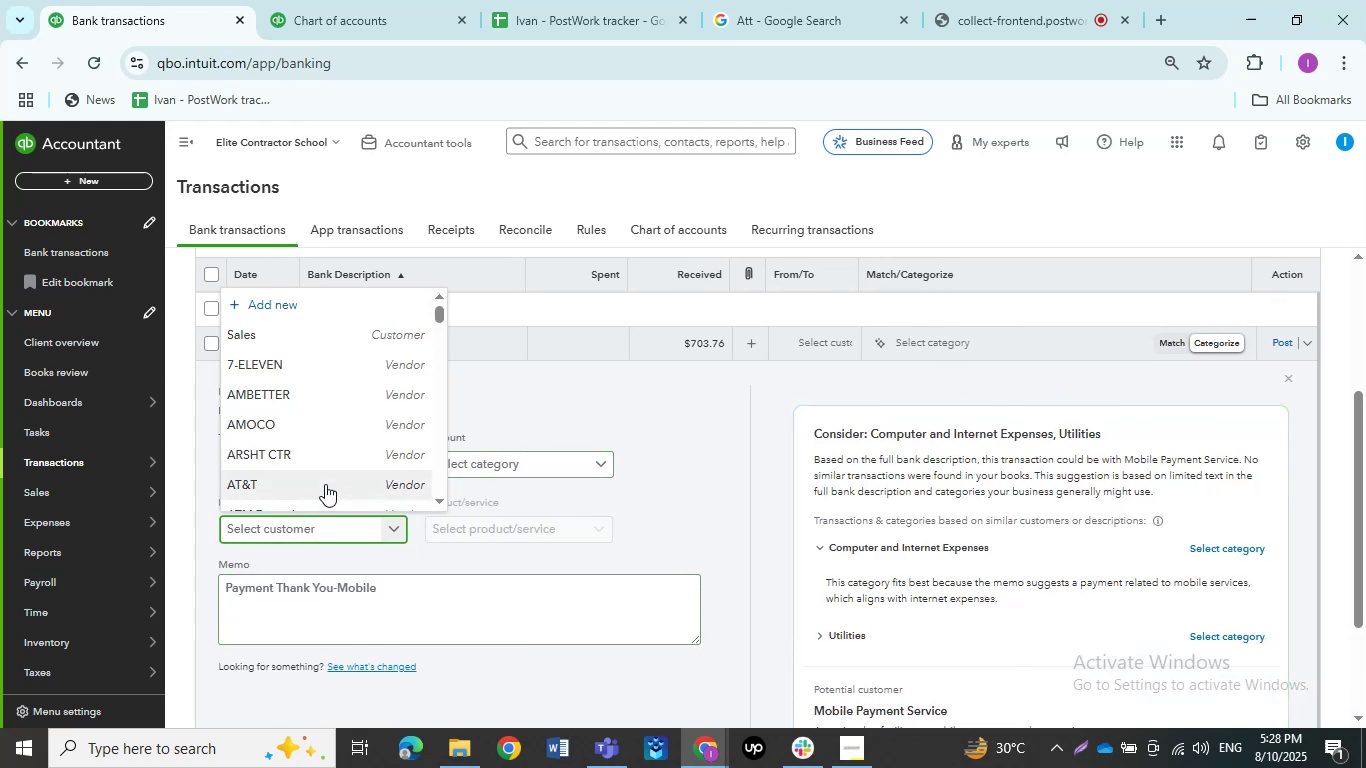 
type(pay)
 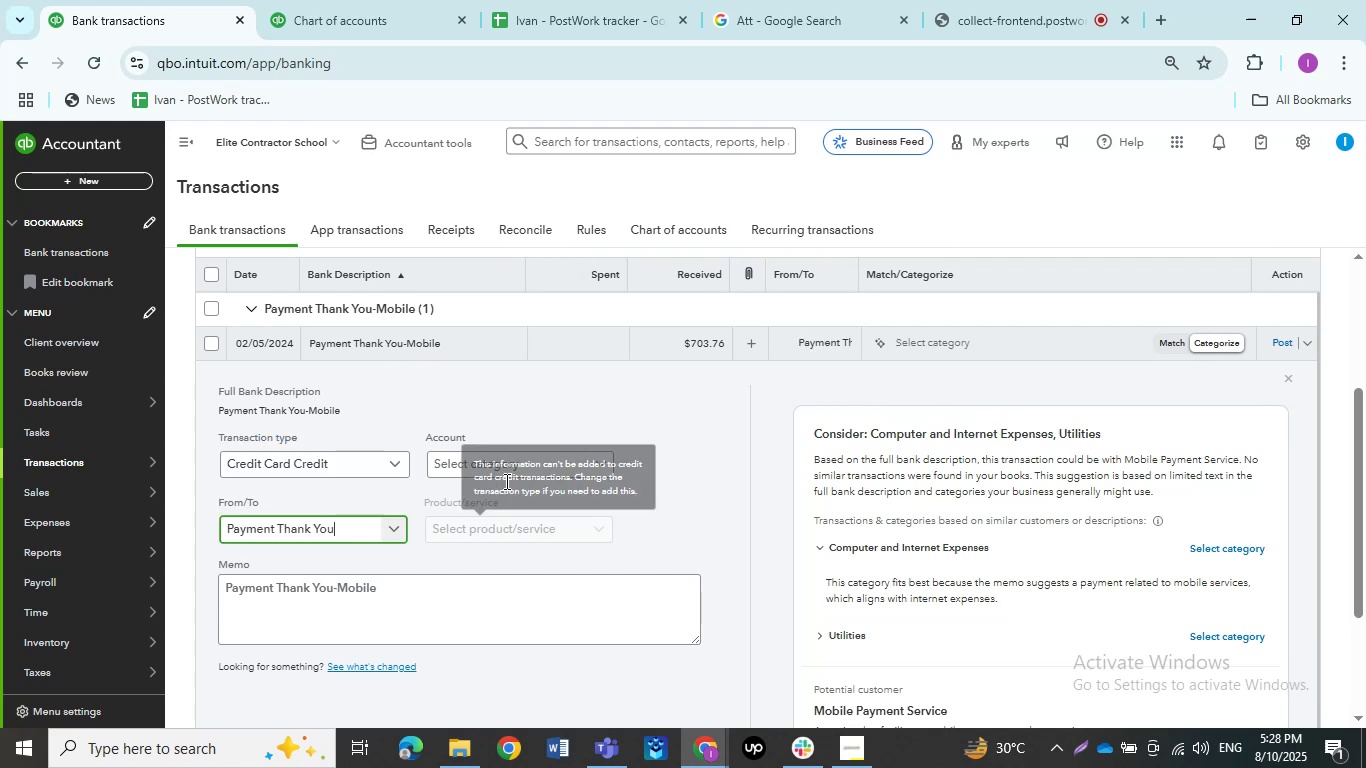 
left_click([446, 467])
 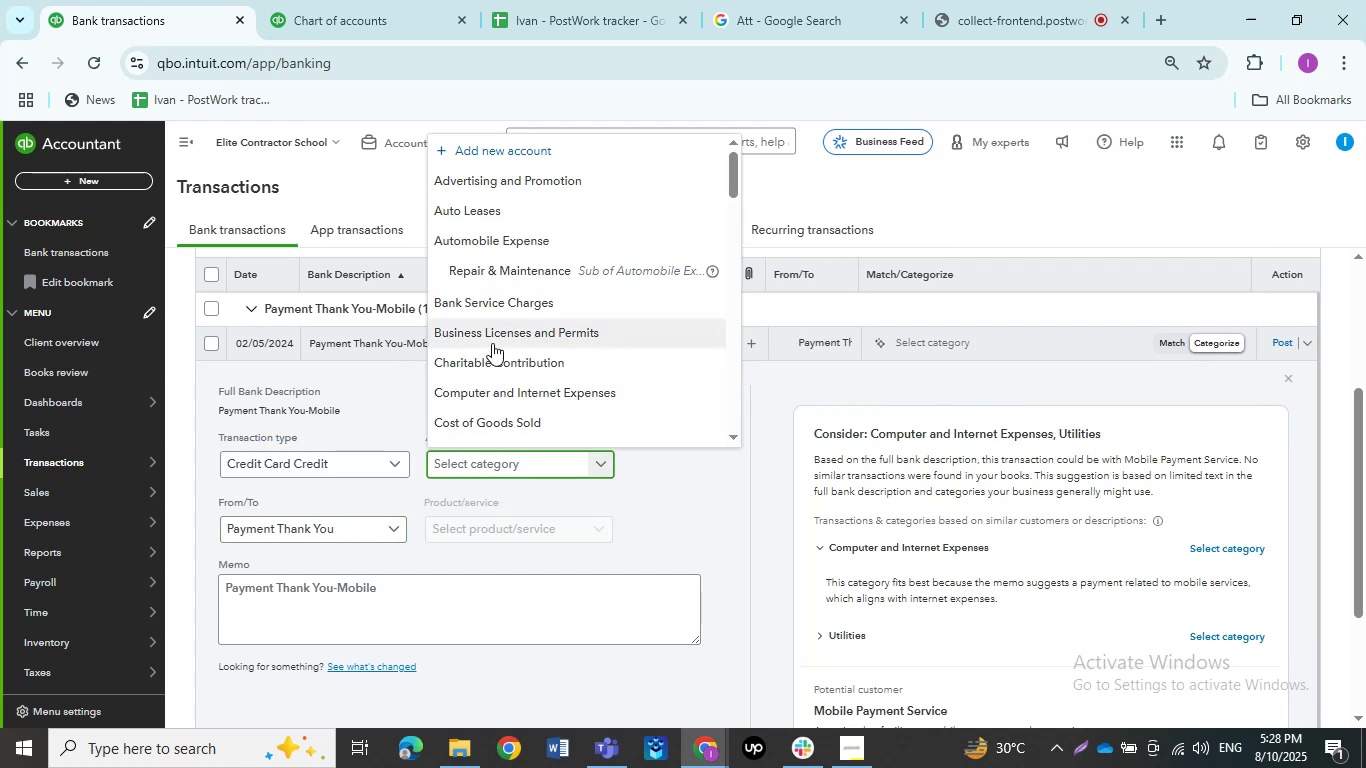 
type(trans)
 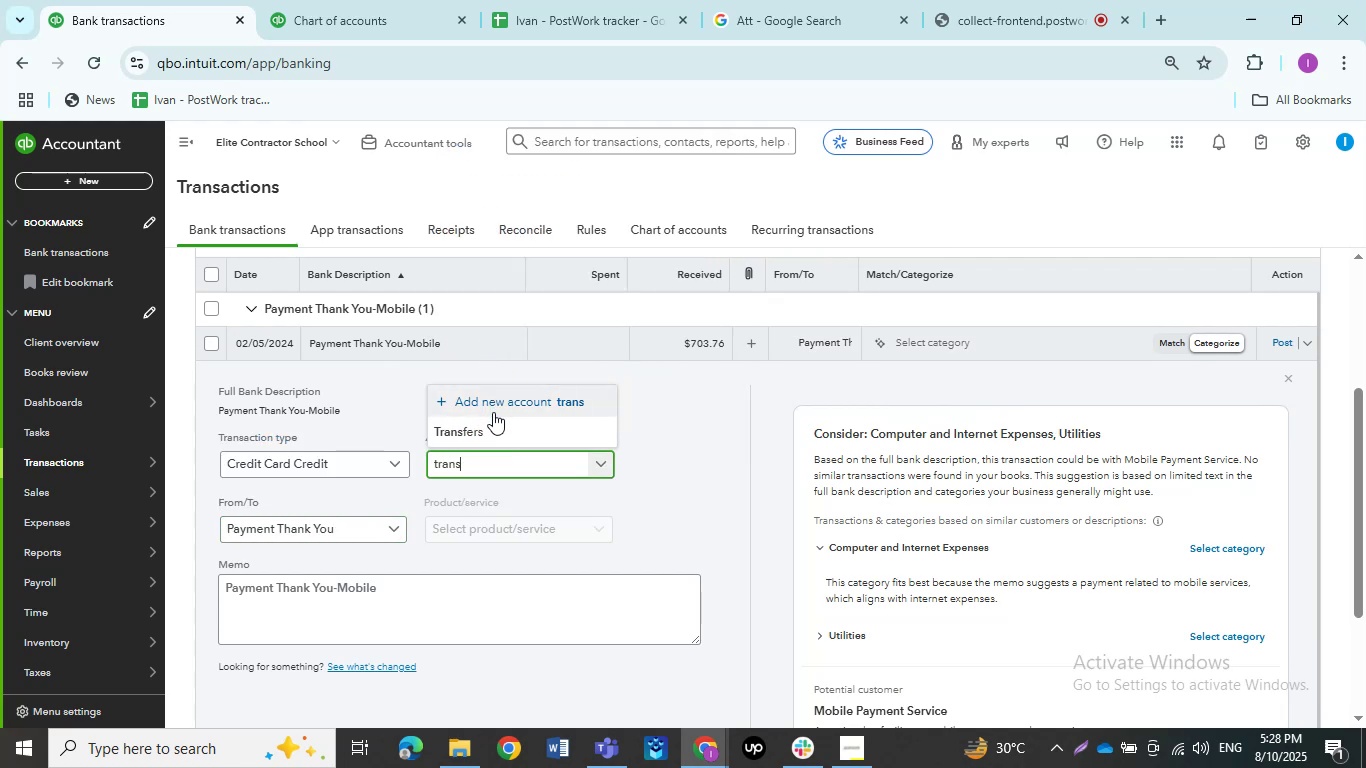 
left_click([495, 430])
 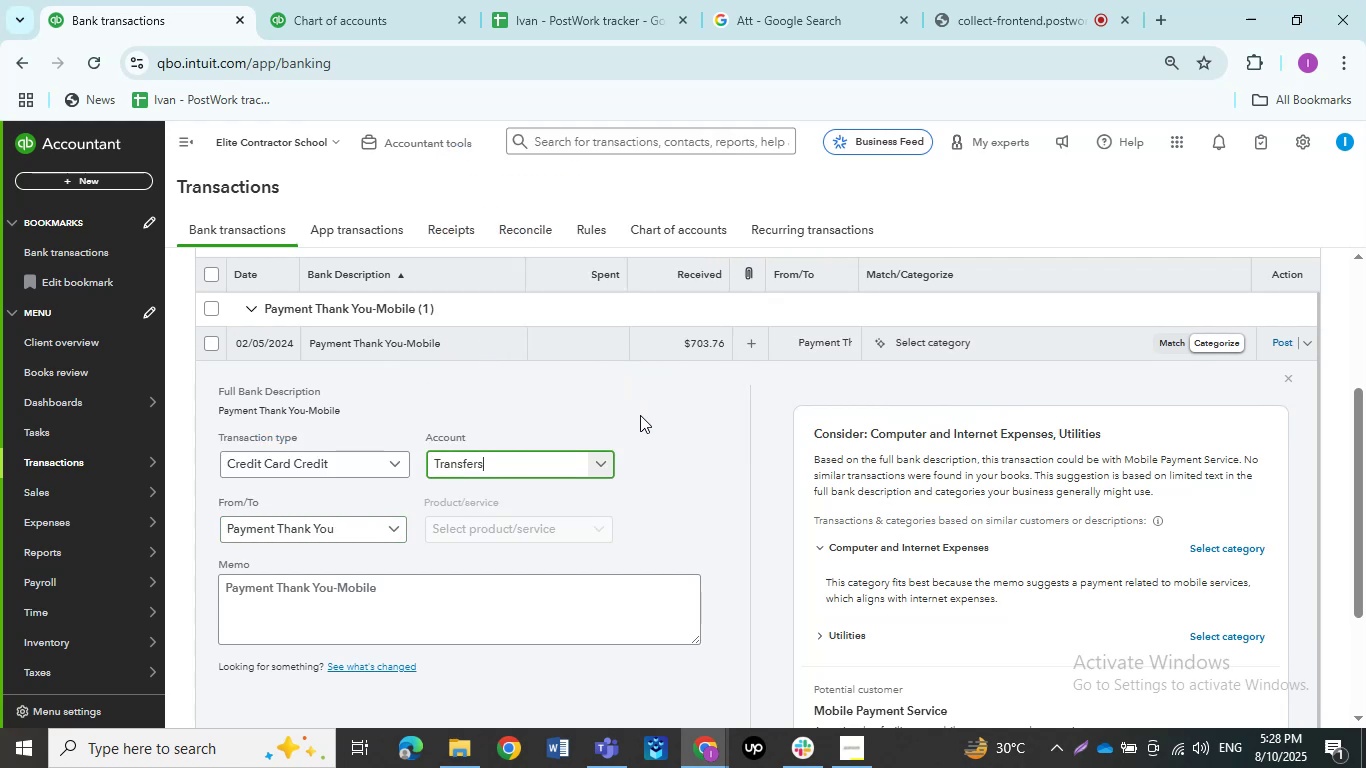 
scroll: coordinate [641, 447], scroll_direction: down, amount: 3.0
 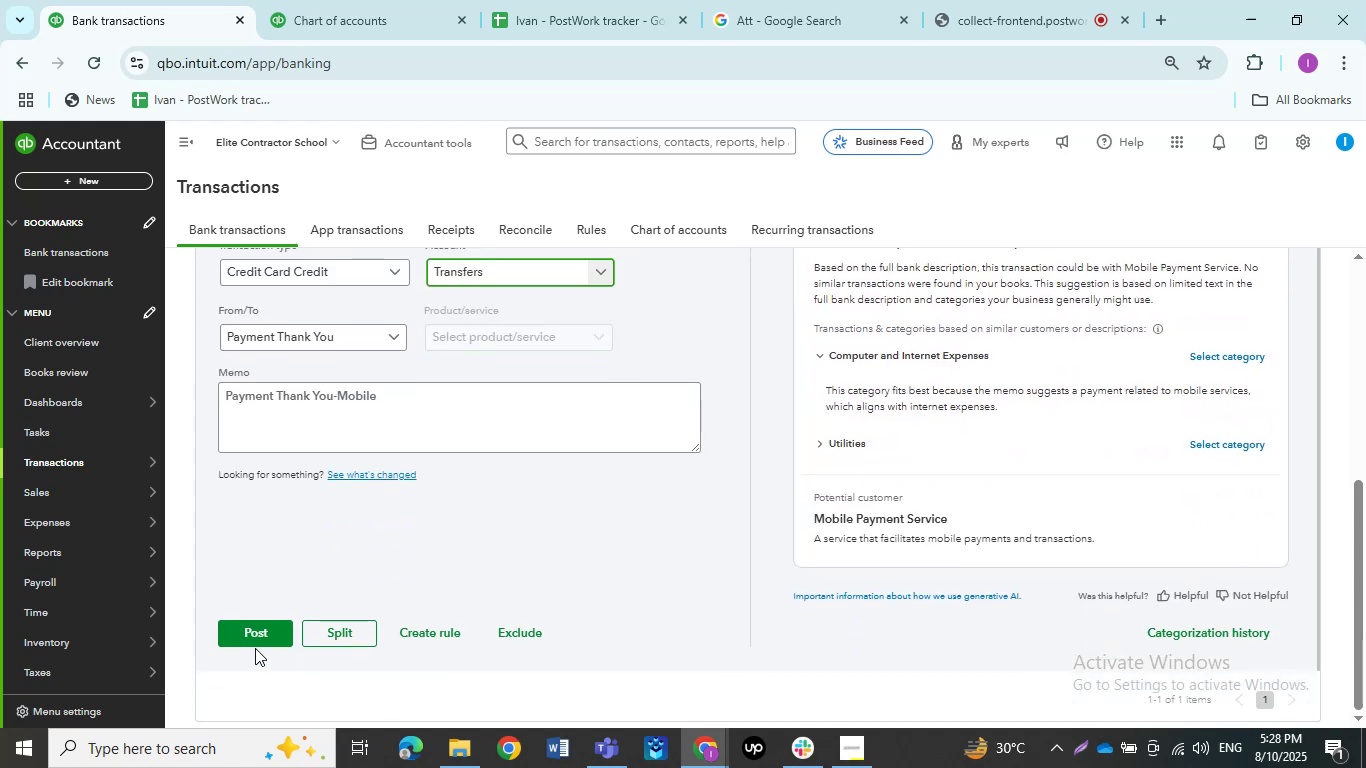 
left_click([249, 641])
 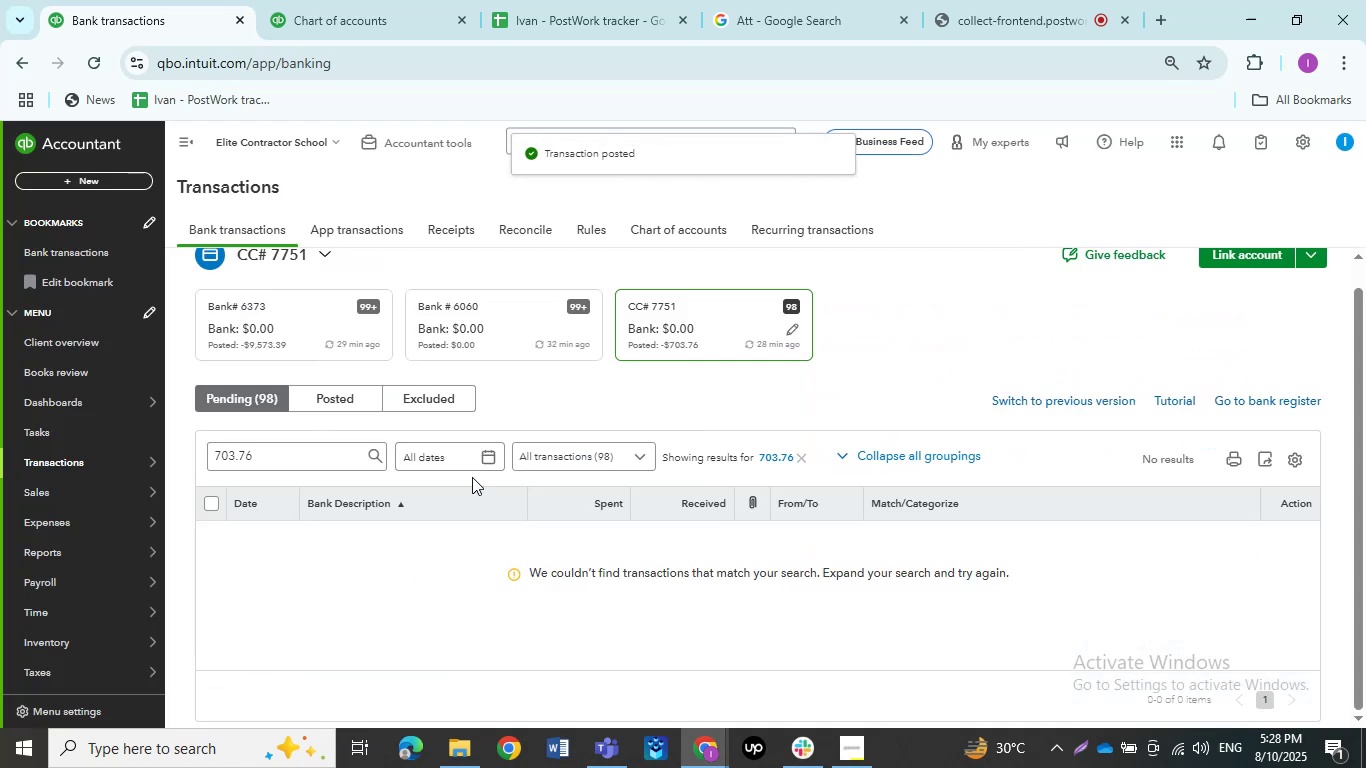 
left_click([289, 361])
 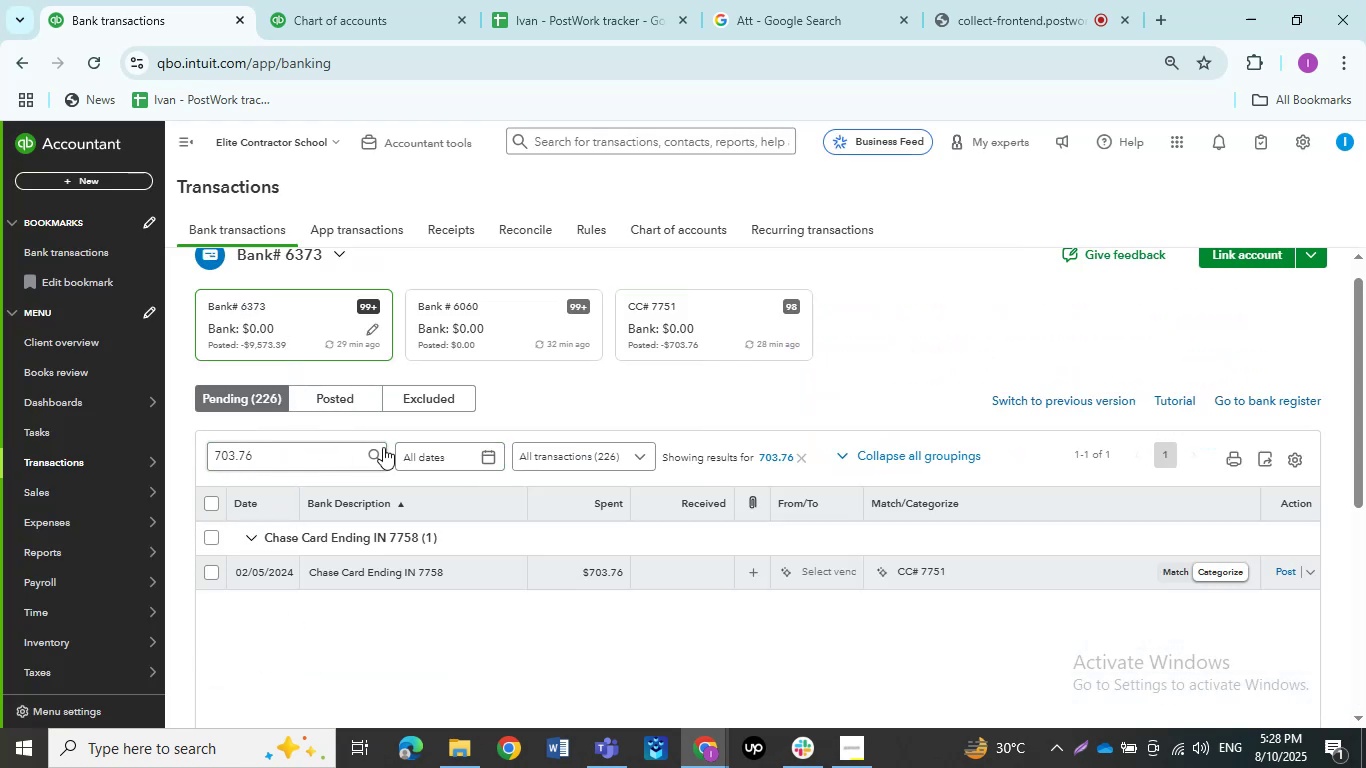 
left_click_drag(start_coordinate=[313, 451], to_coordinate=[157, 450])
 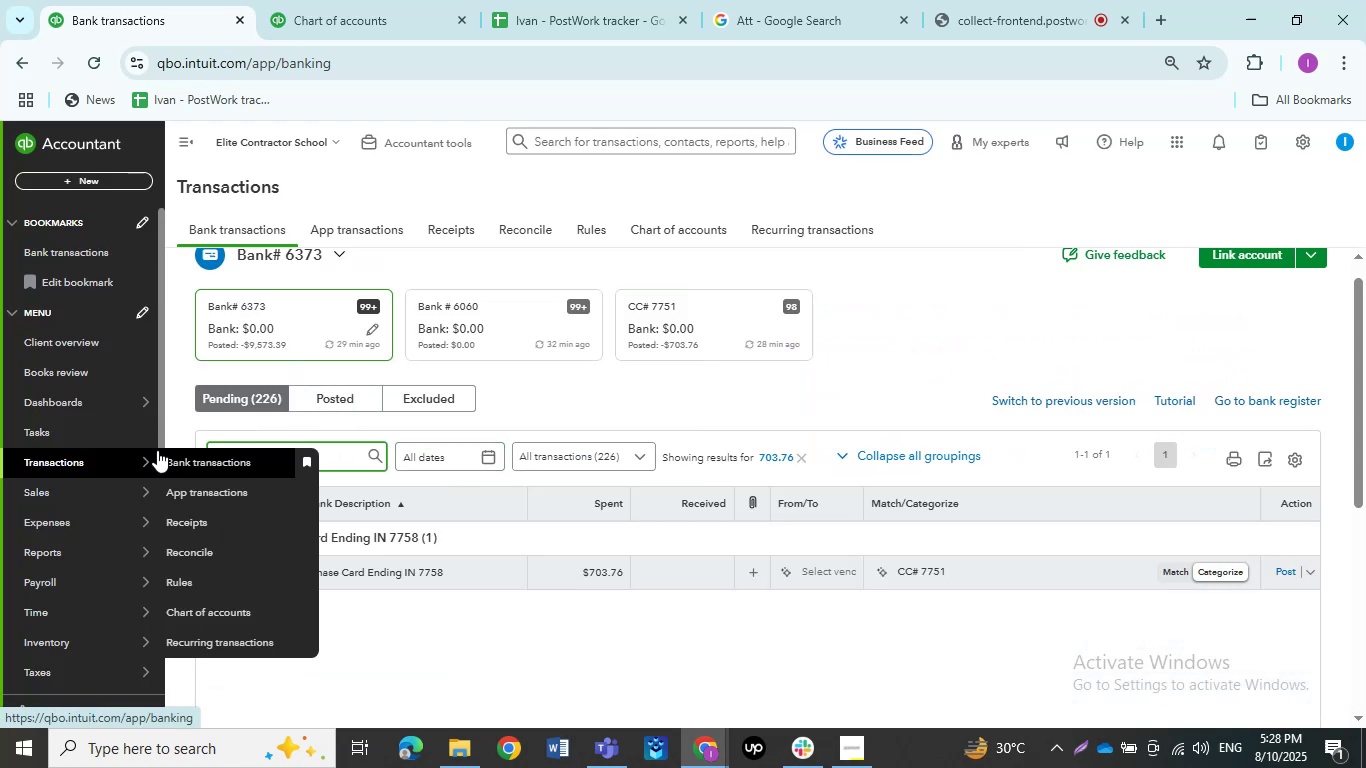 
type(chase)
 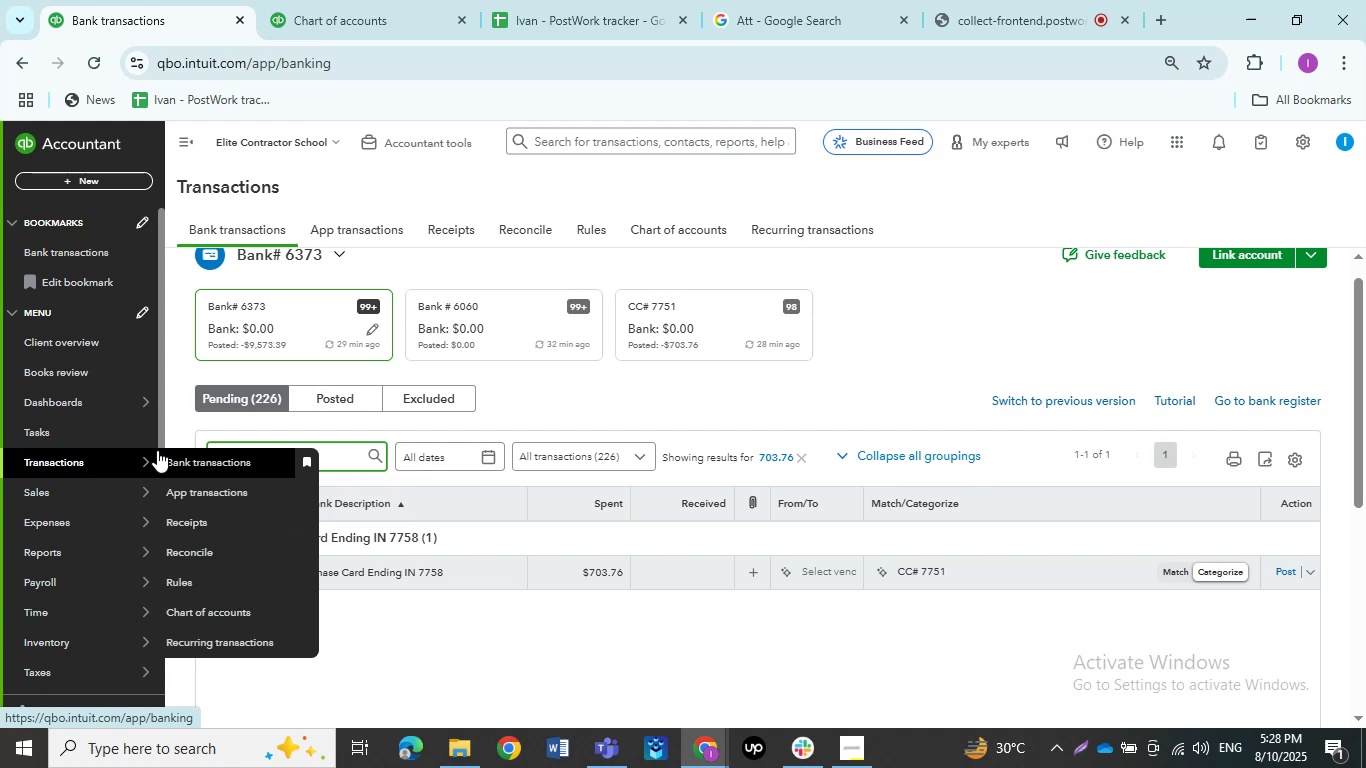 
key(Enter)
 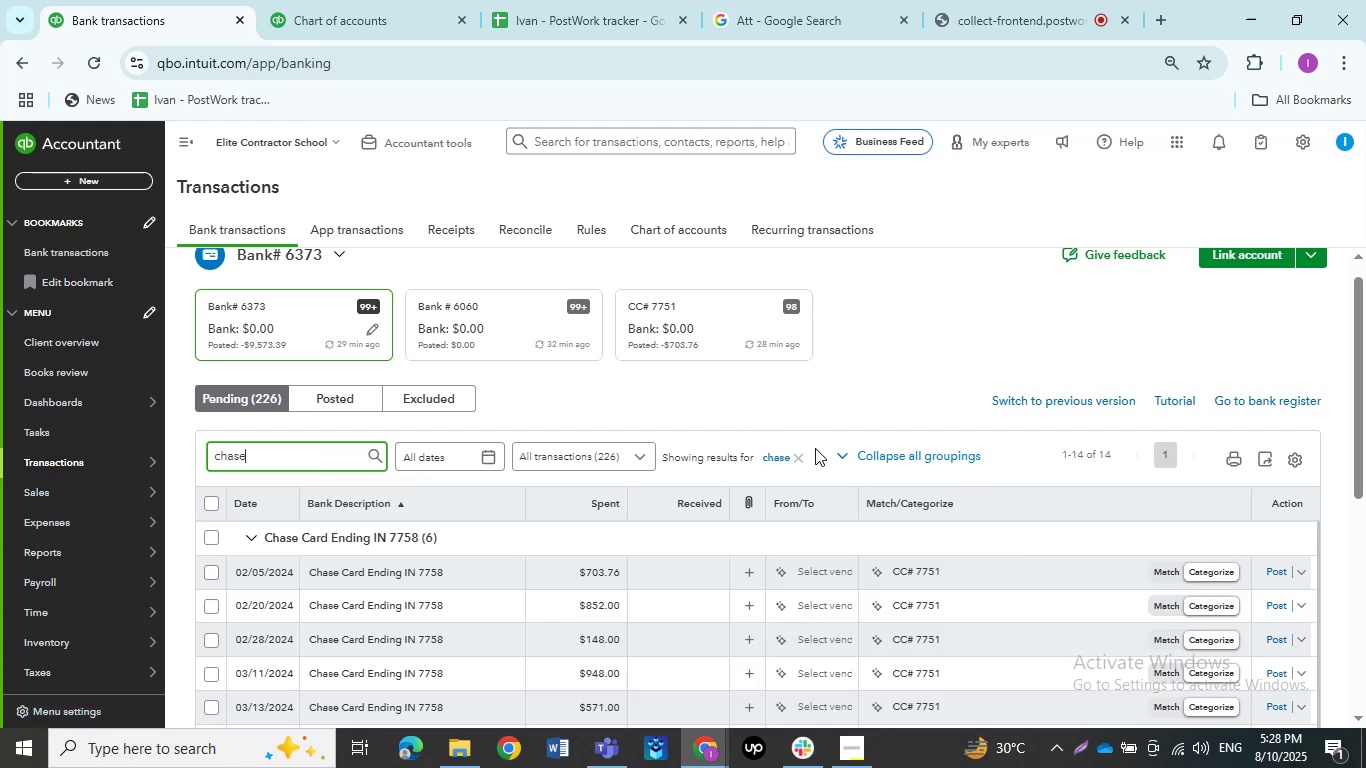 
scroll: coordinate [692, 458], scroll_direction: down, amount: 1.0
 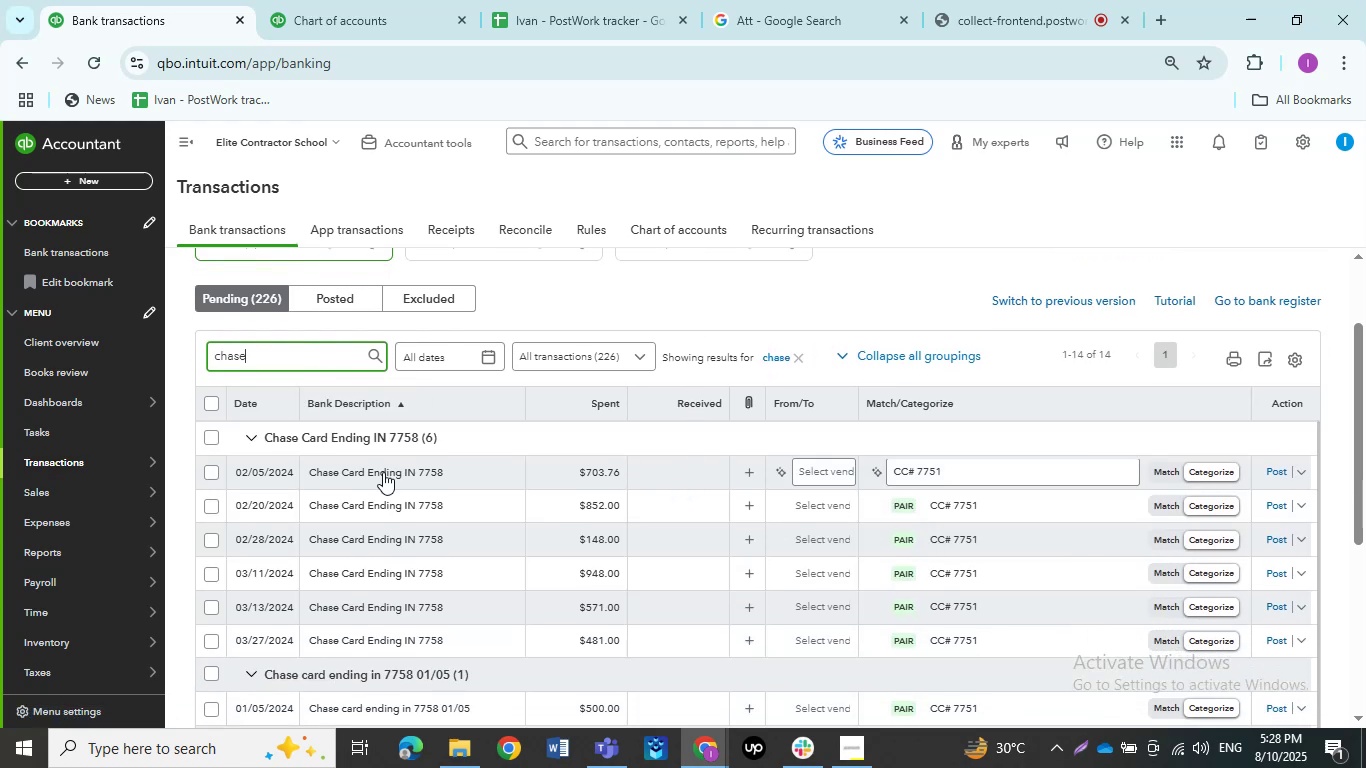 
mouse_move([212, 485])
 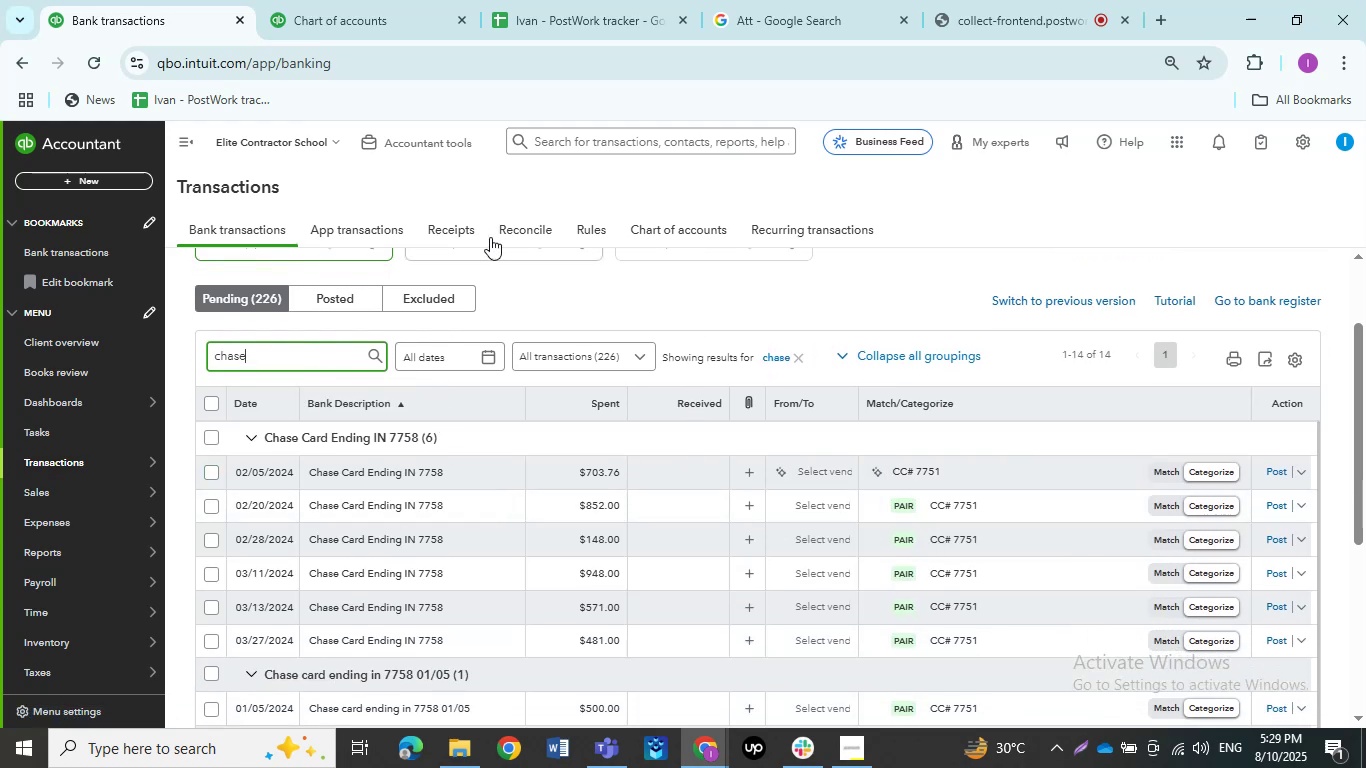 
scroll: coordinate [612, 352], scroll_direction: up, amount: 1.0
 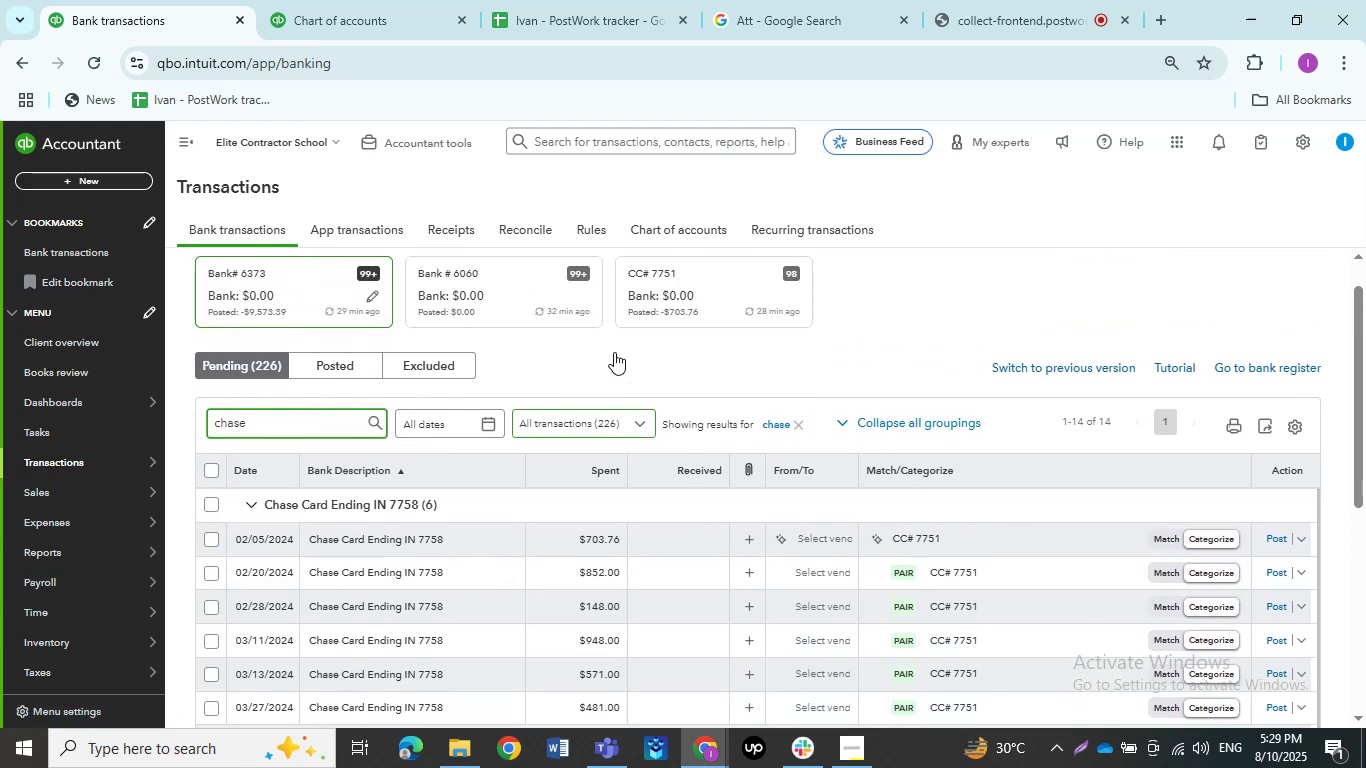 
mouse_move([601, 365])
 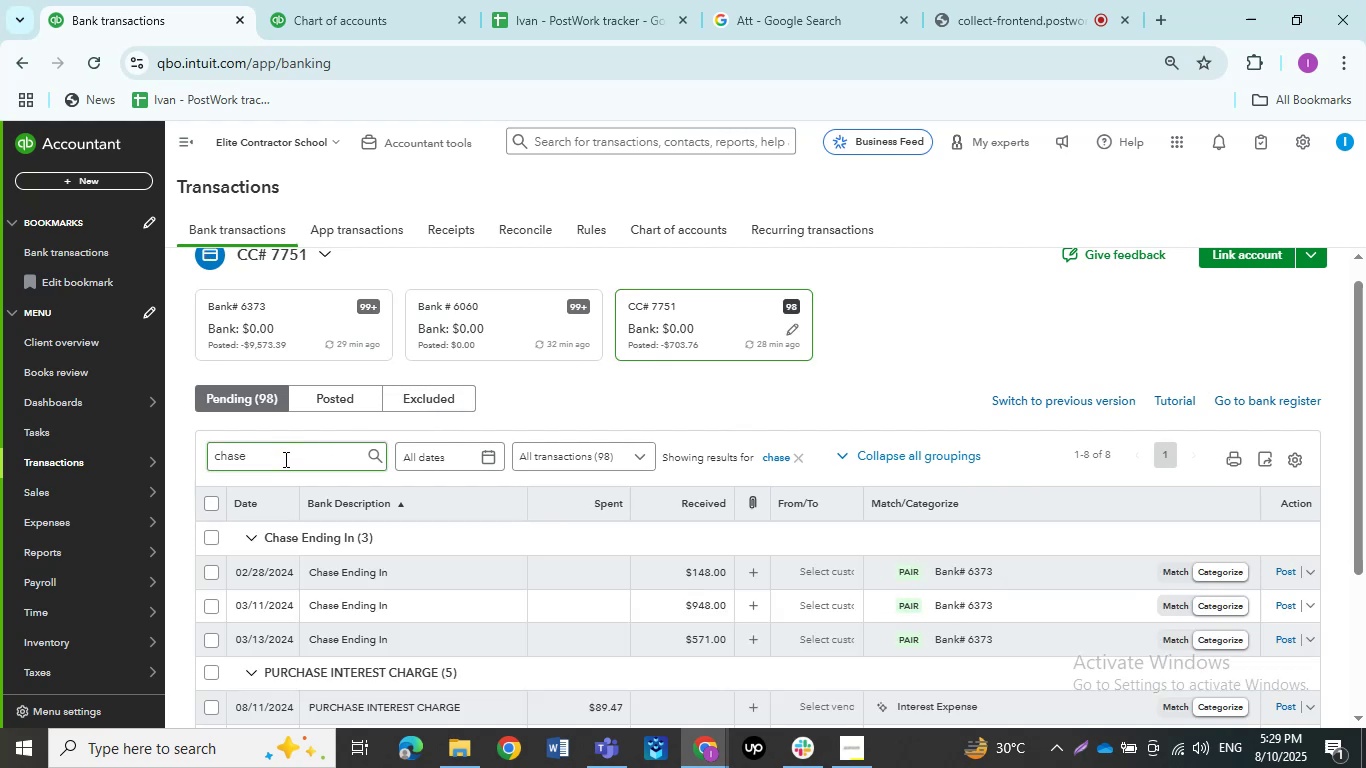 
left_click_drag(start_coordinate=[266, 460], to_coordinate=[188, 454])
 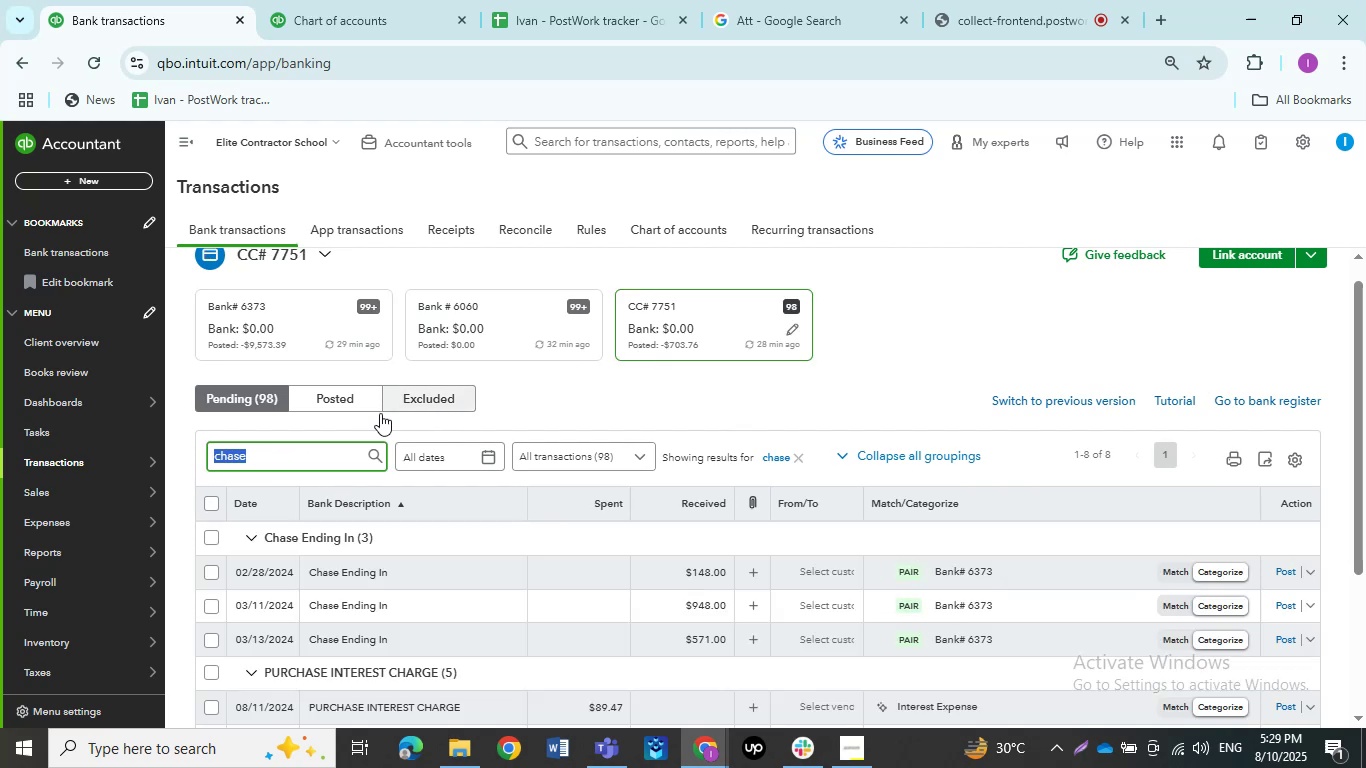 
key(Numpad8)
 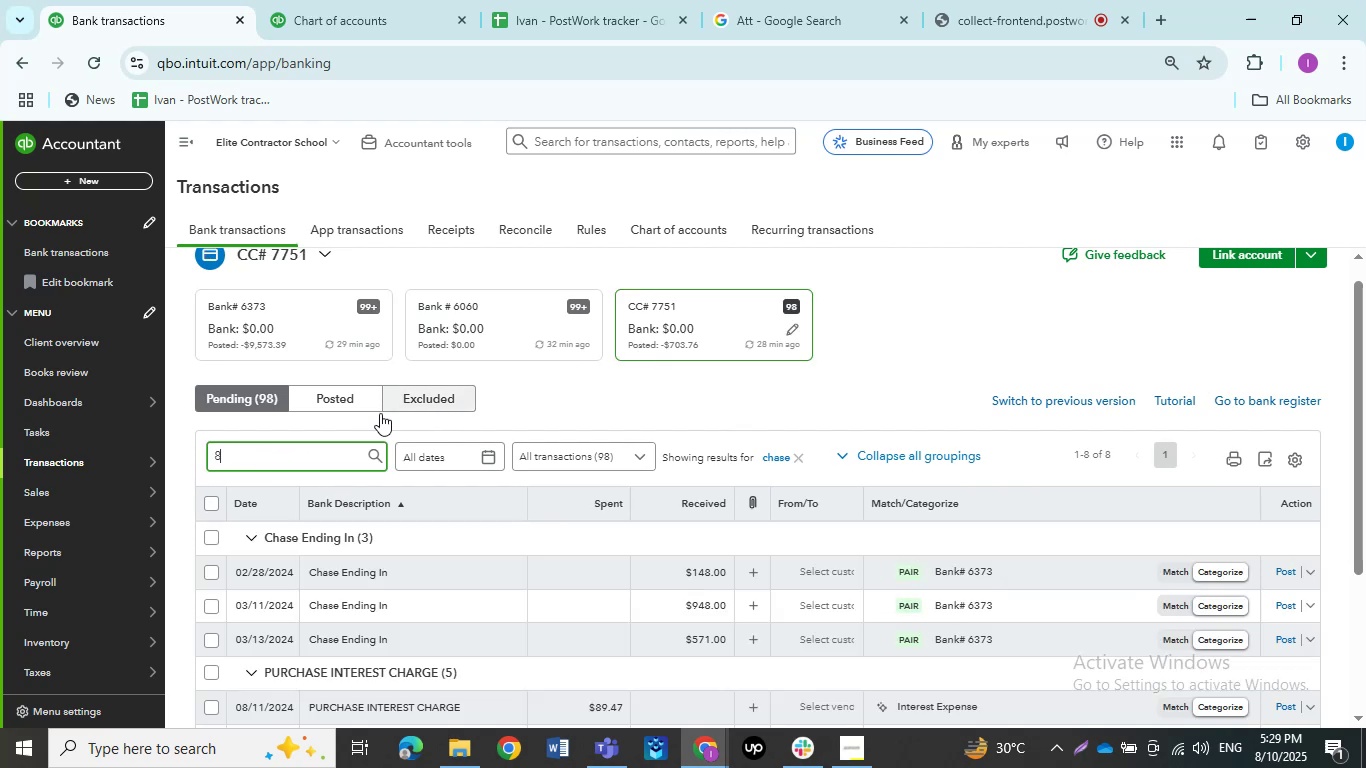 
key(Numpad5)
 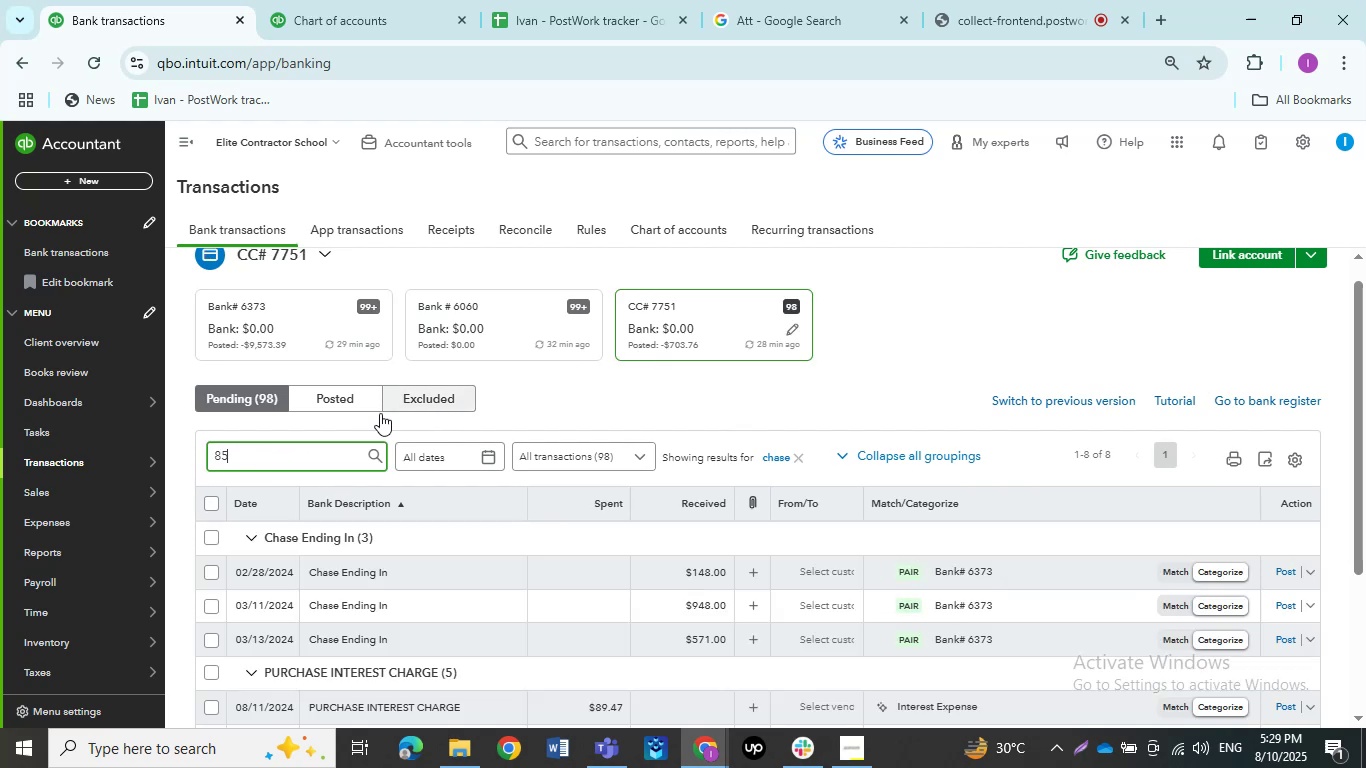 
key(Numpad2)
 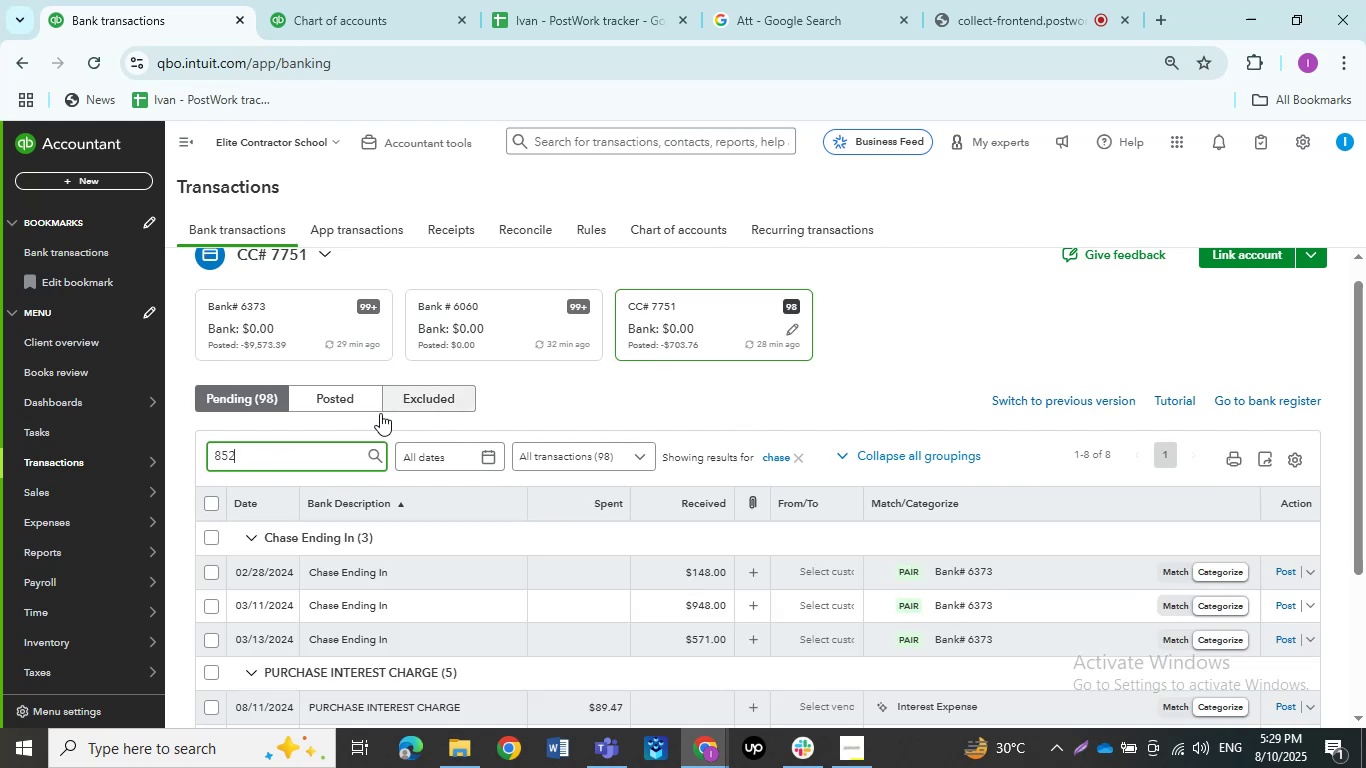 
key(NumpadEnter)
 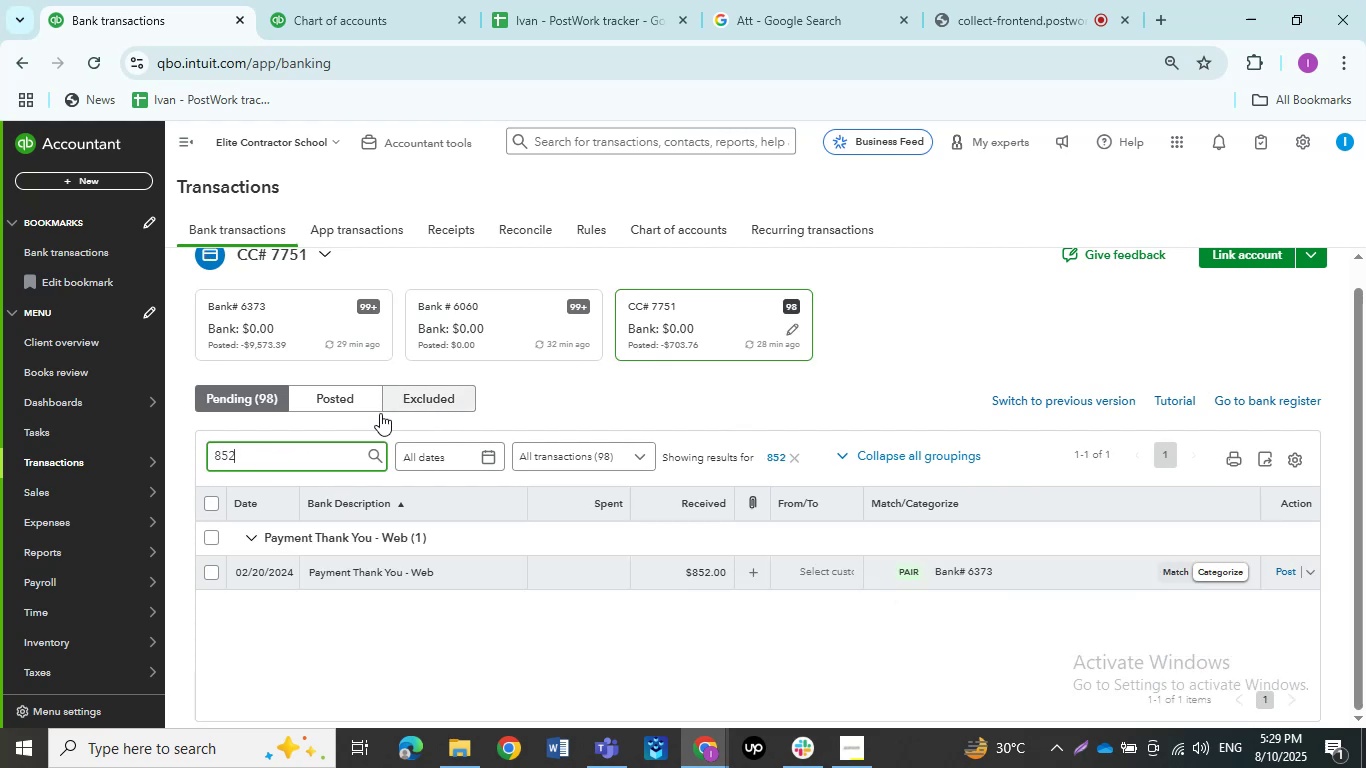 
wait(8.24)
 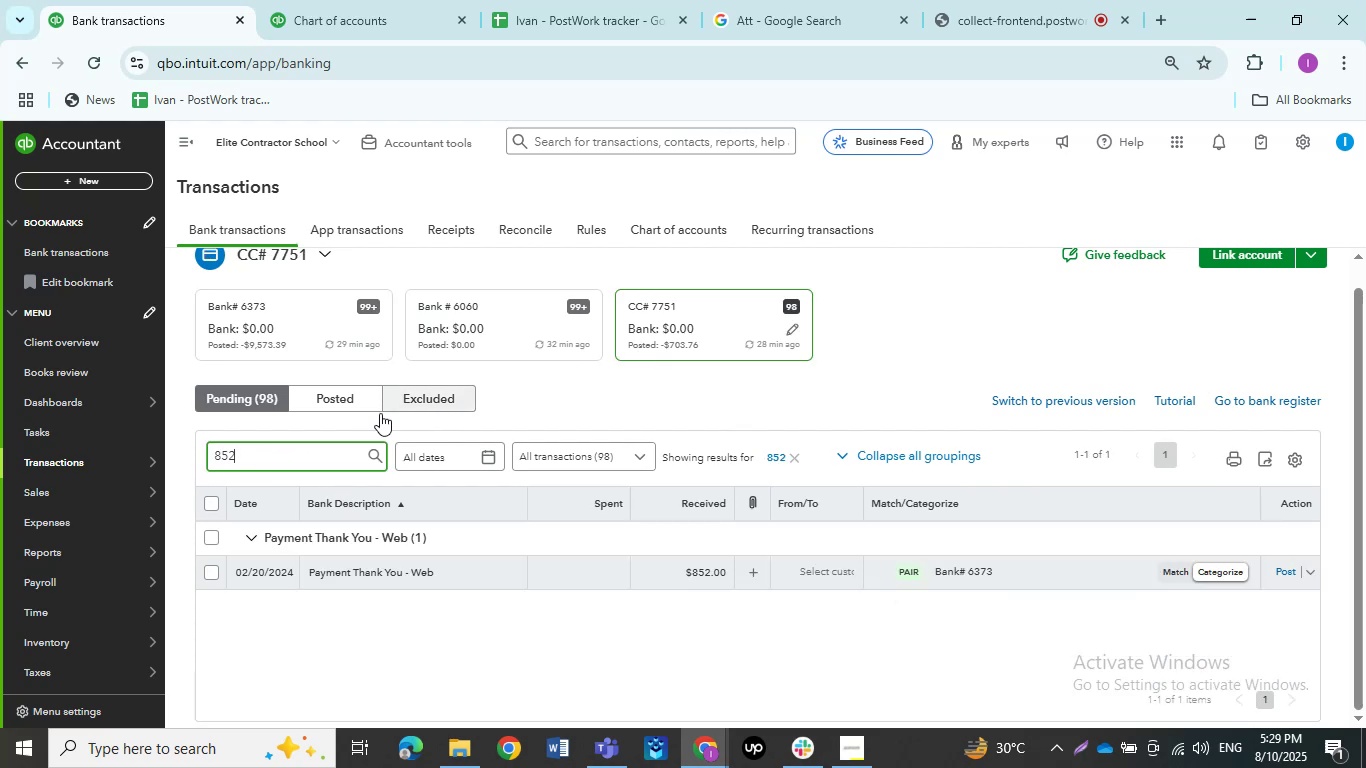 
mouse_move([351, 611])
 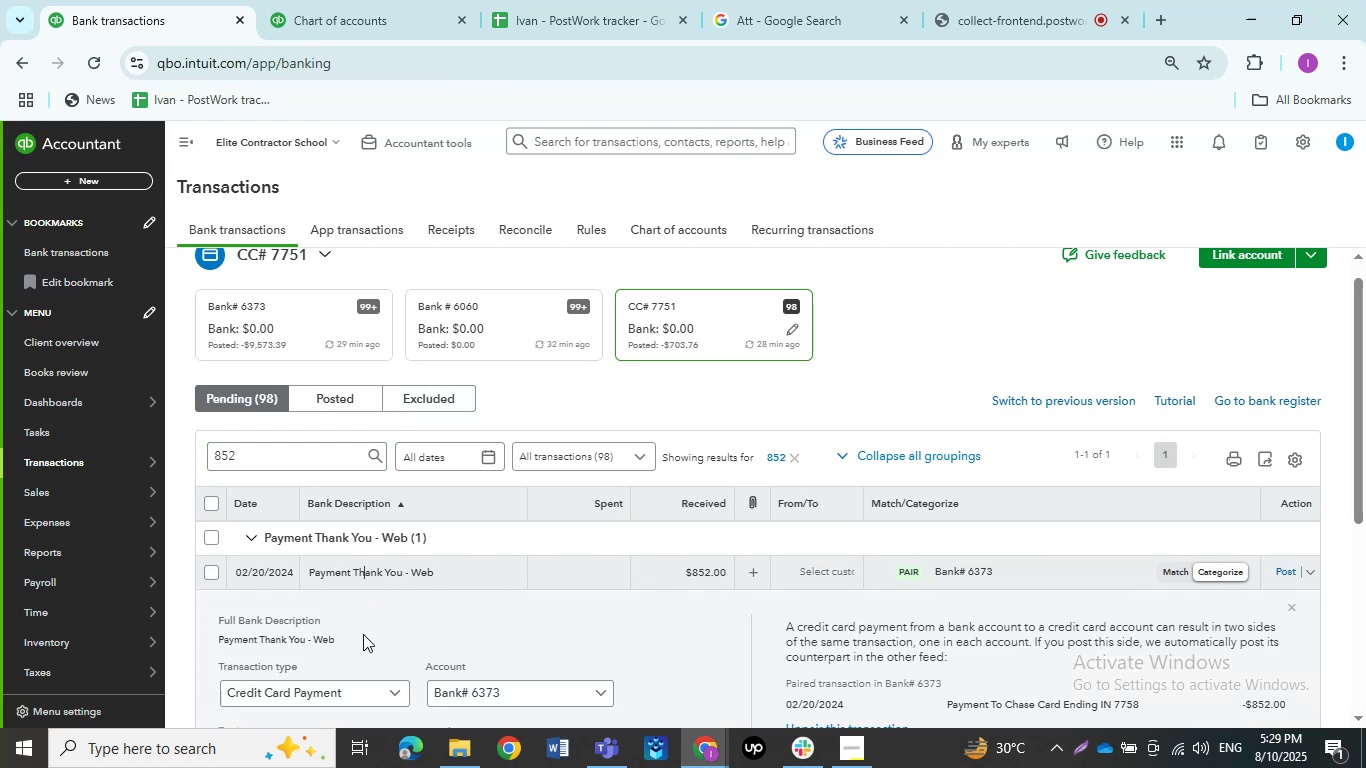 
scroll: coordinate [363, 634], scroll_direction: down, amount: 1.0
 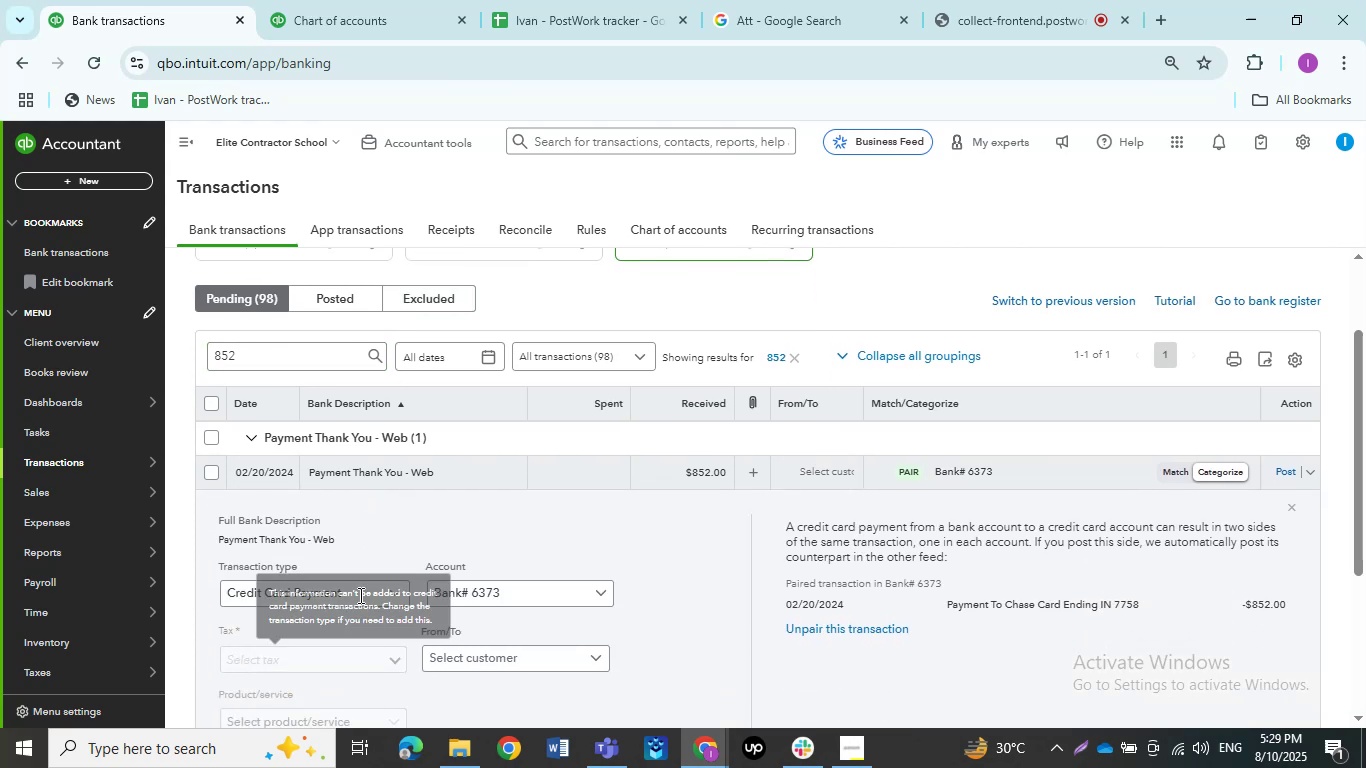 
left_click([357, 590])
 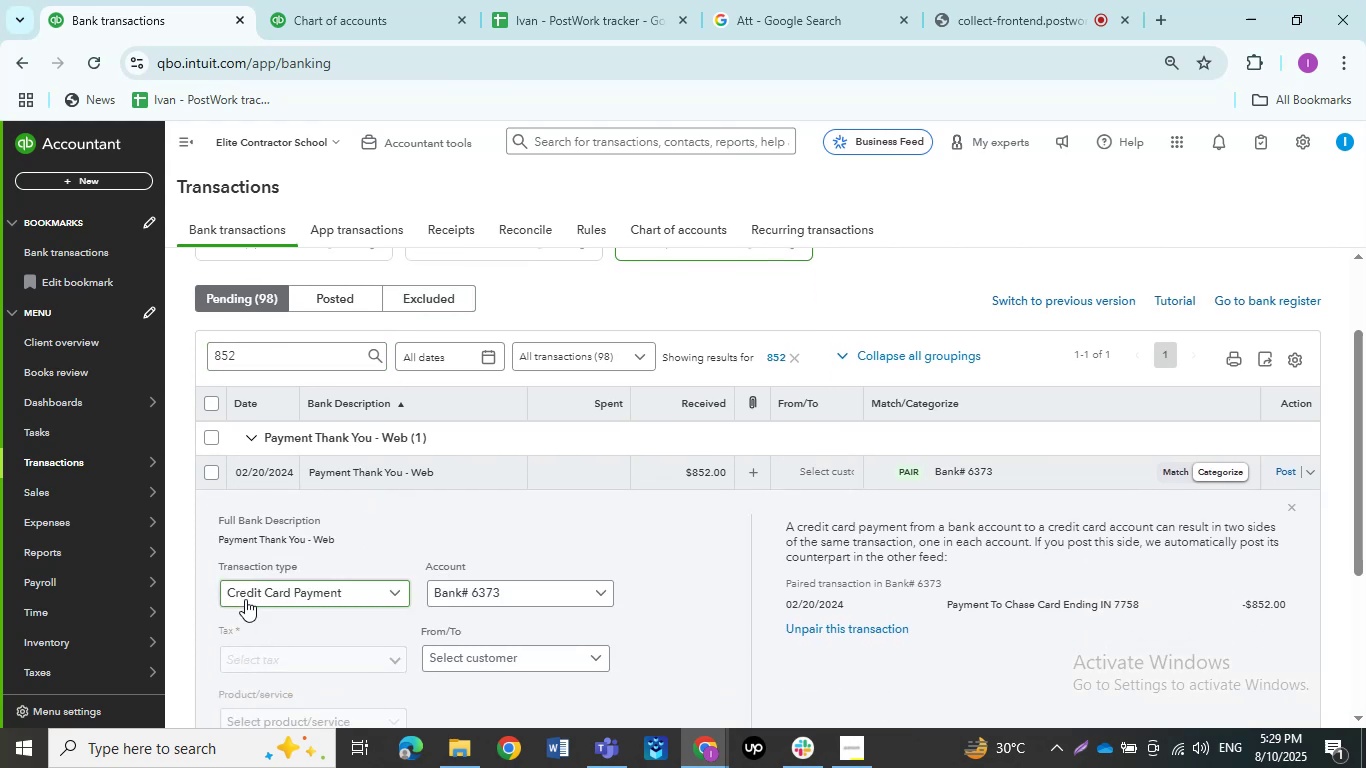 
left_click([245, 599])
 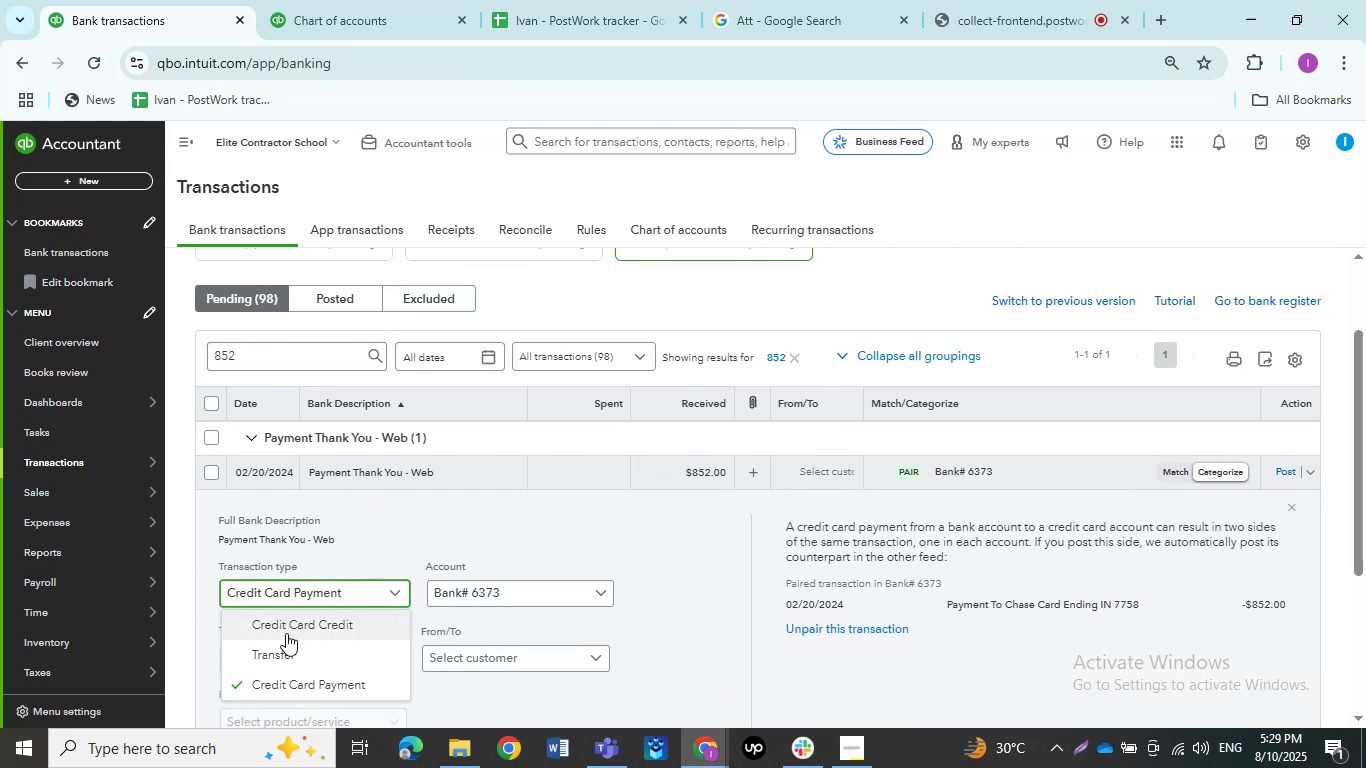 
left_click([286, 633])
 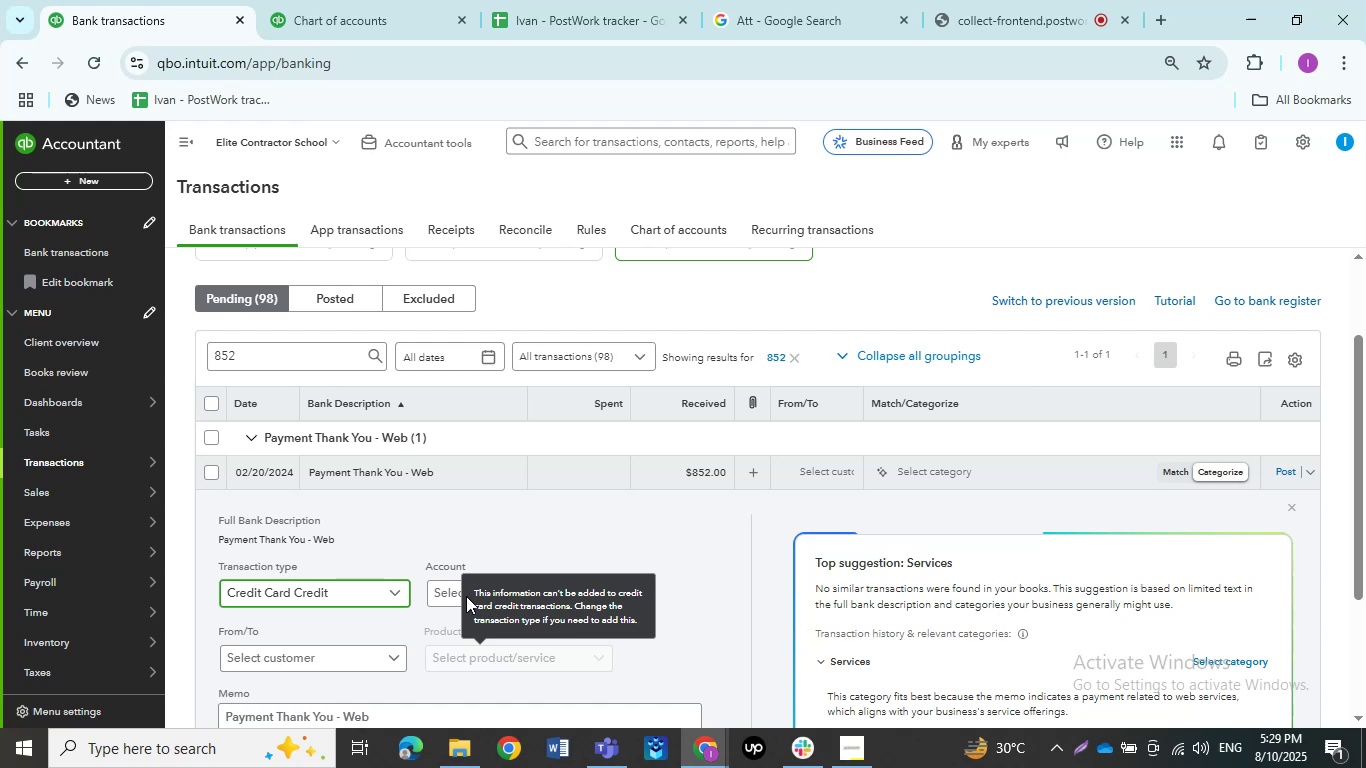 
left_click([446, 593])
 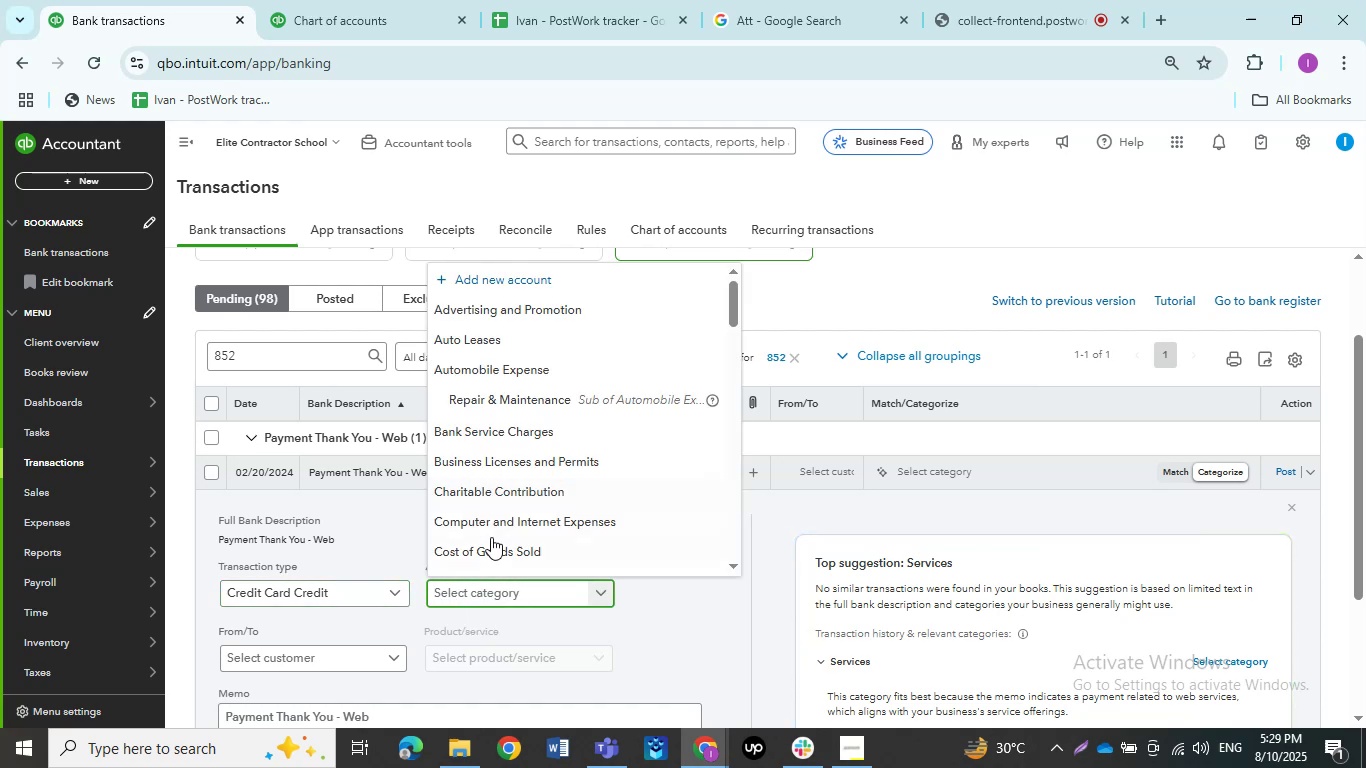 
type(transfer)
 